 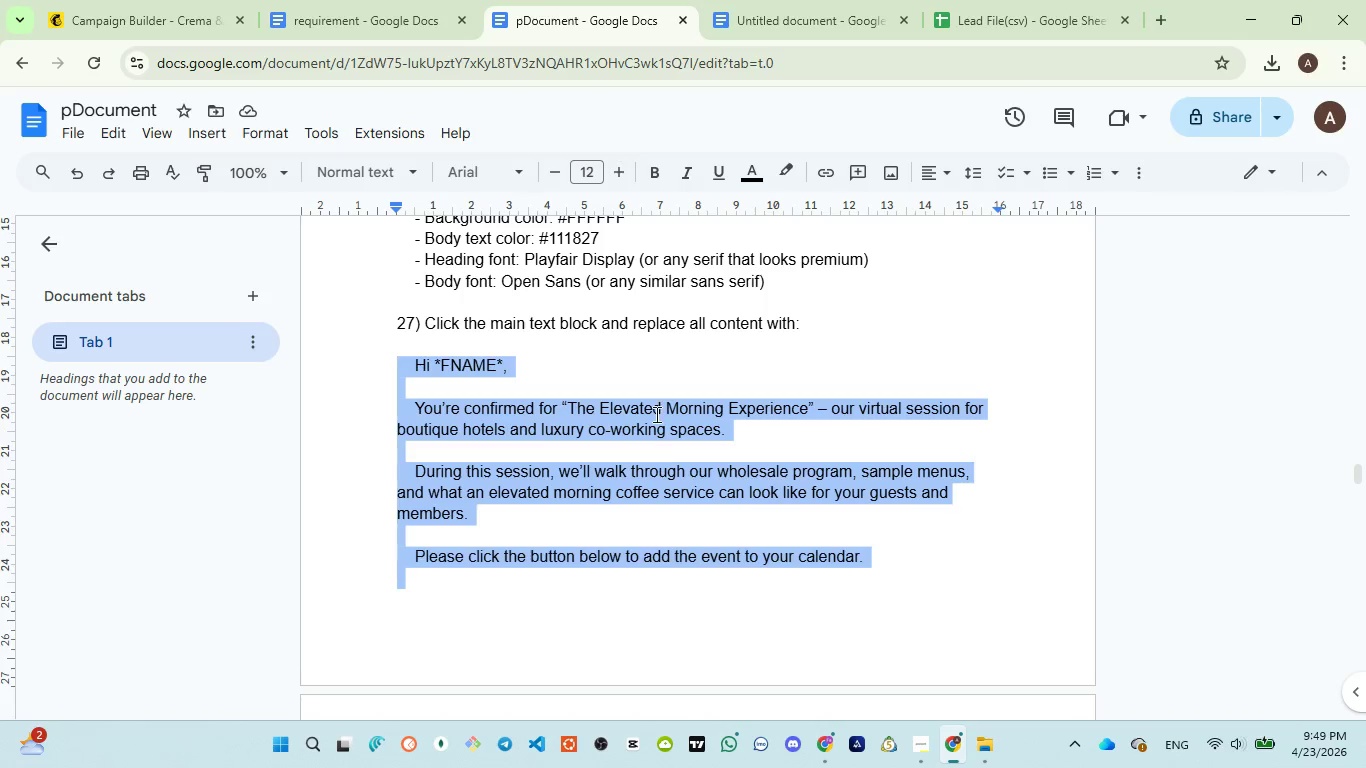 
scroll: coordinate [674, 445], scroll_direction: down, amount: 7.0
 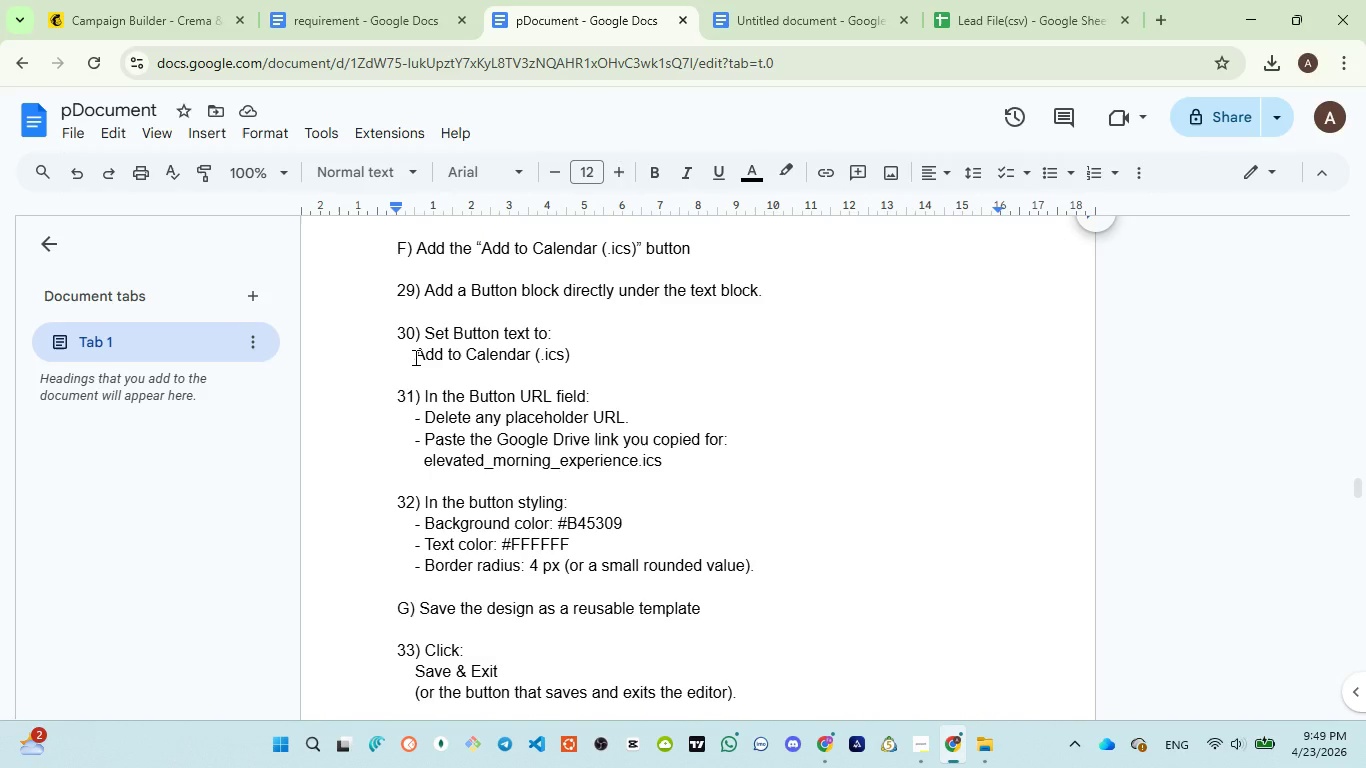 
left_click_drag(start_coordinate=[414, 357], to_coordinate=[579, 355])
 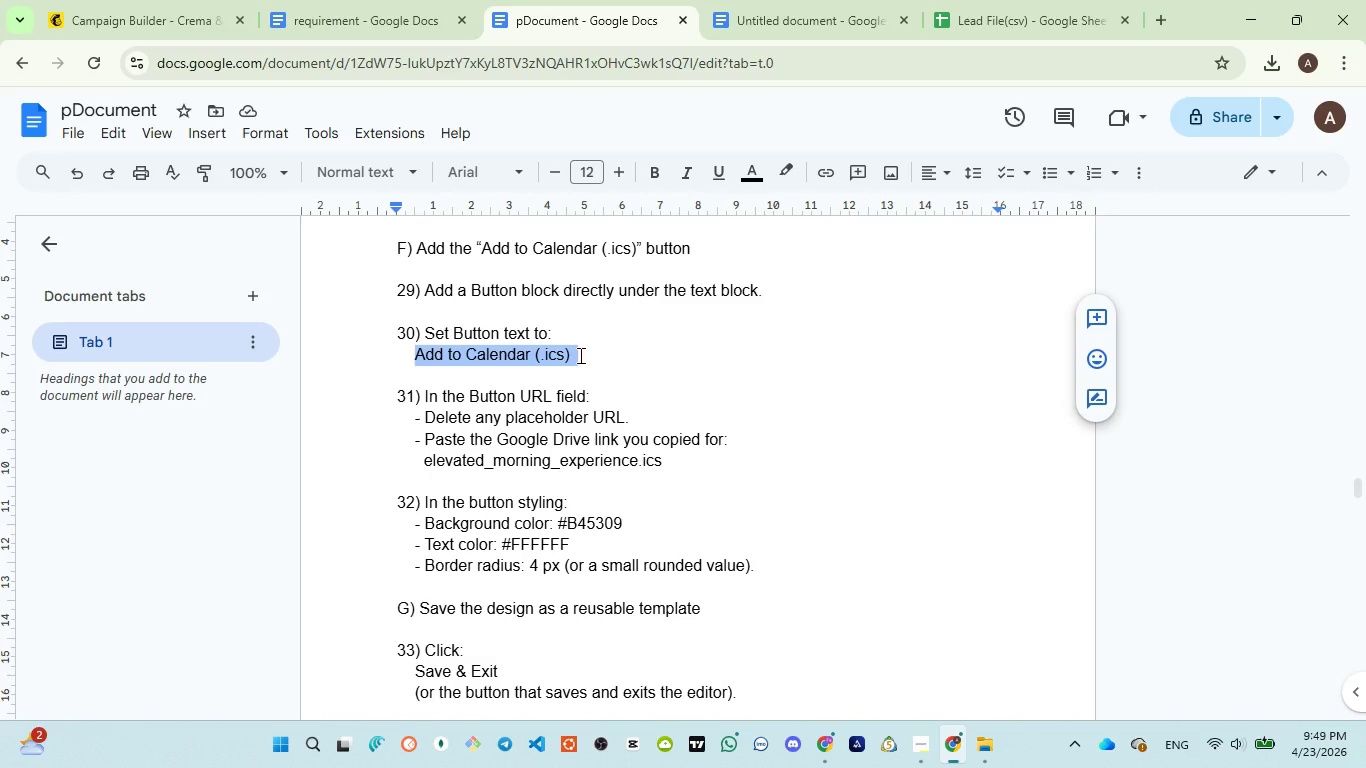 
key(Control+C)
 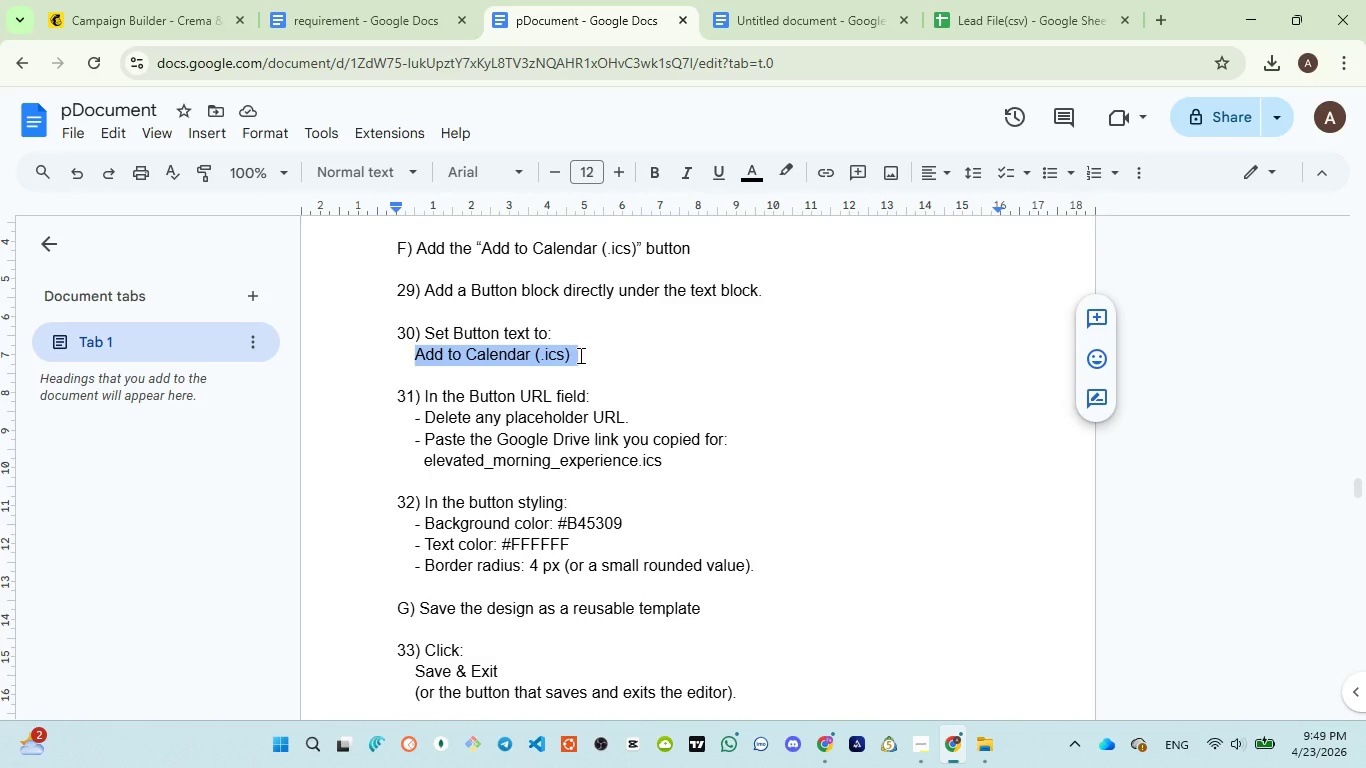 
key(Control+C)
 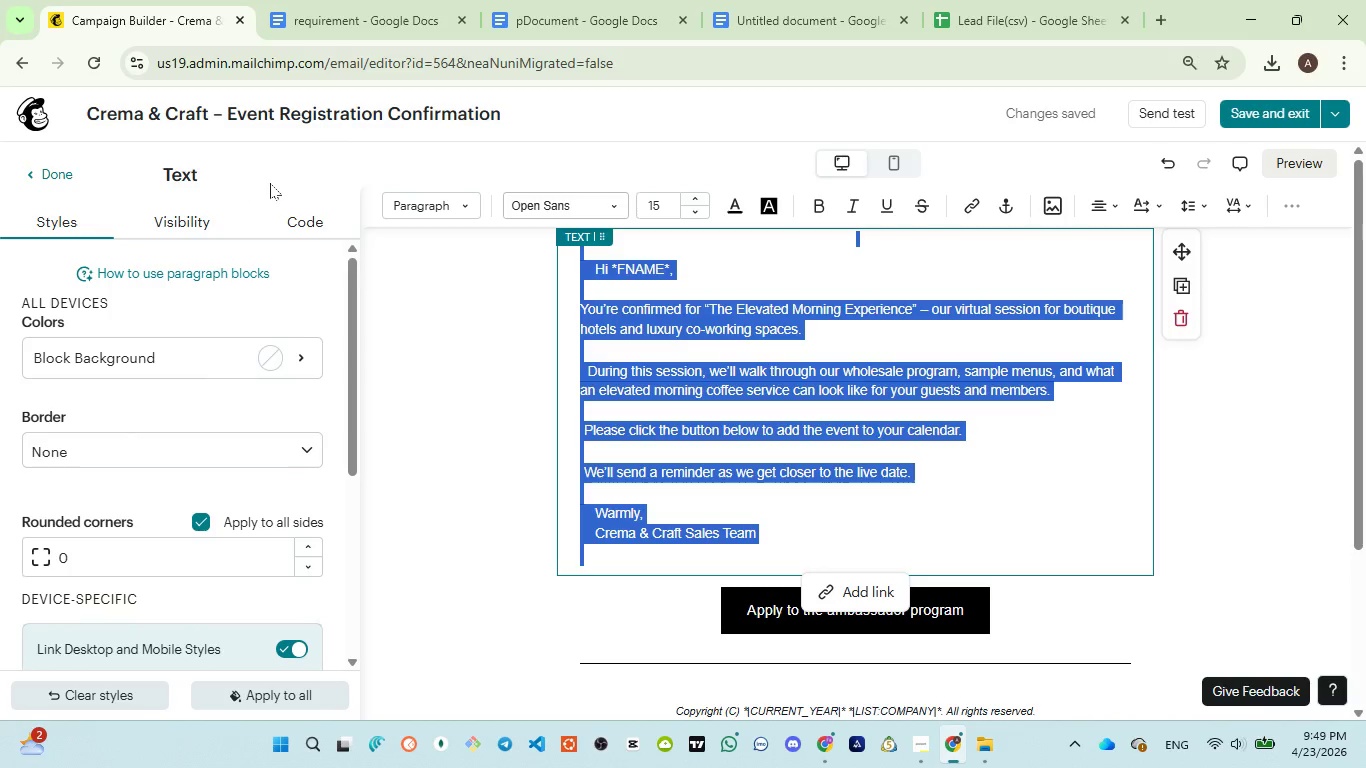 
wait(5.84)
 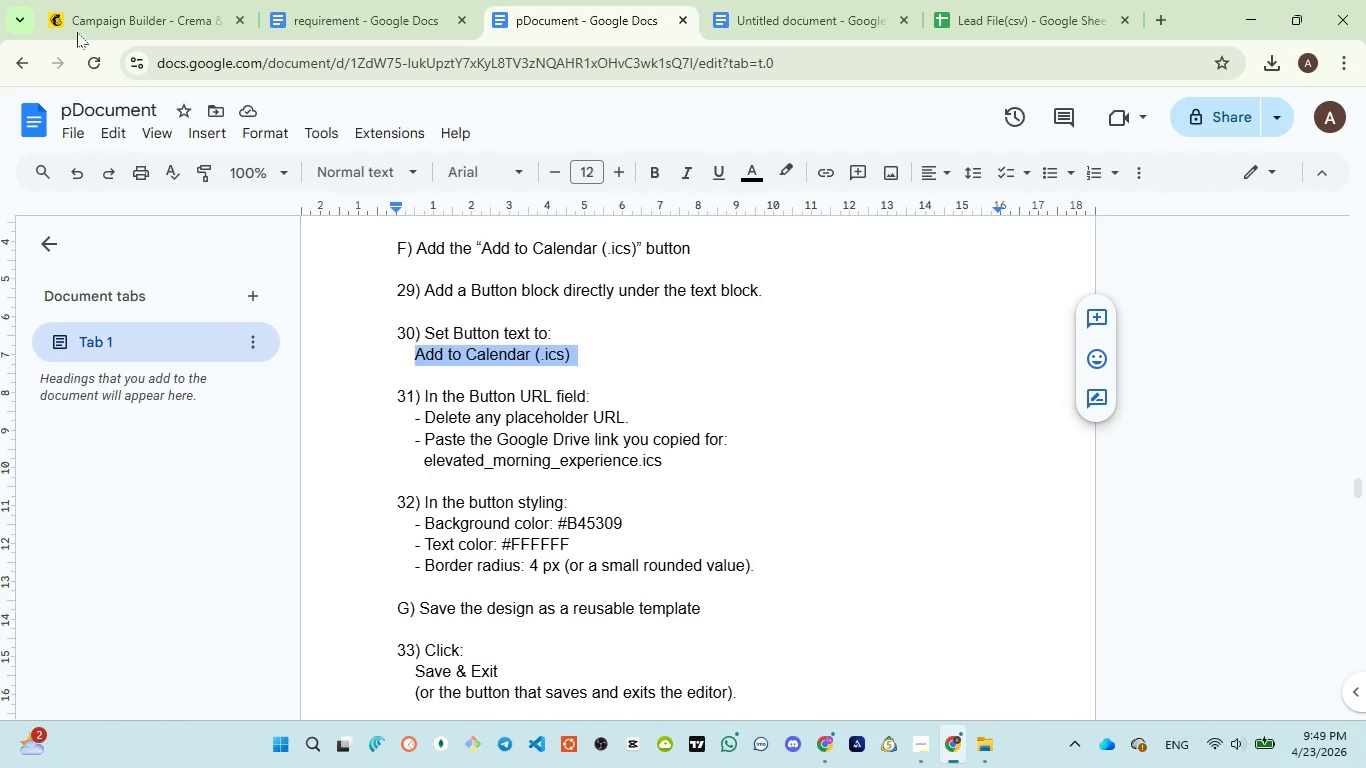 
scroll: coordinate [912, 481], scroll_direction: down, amount: 1.0
 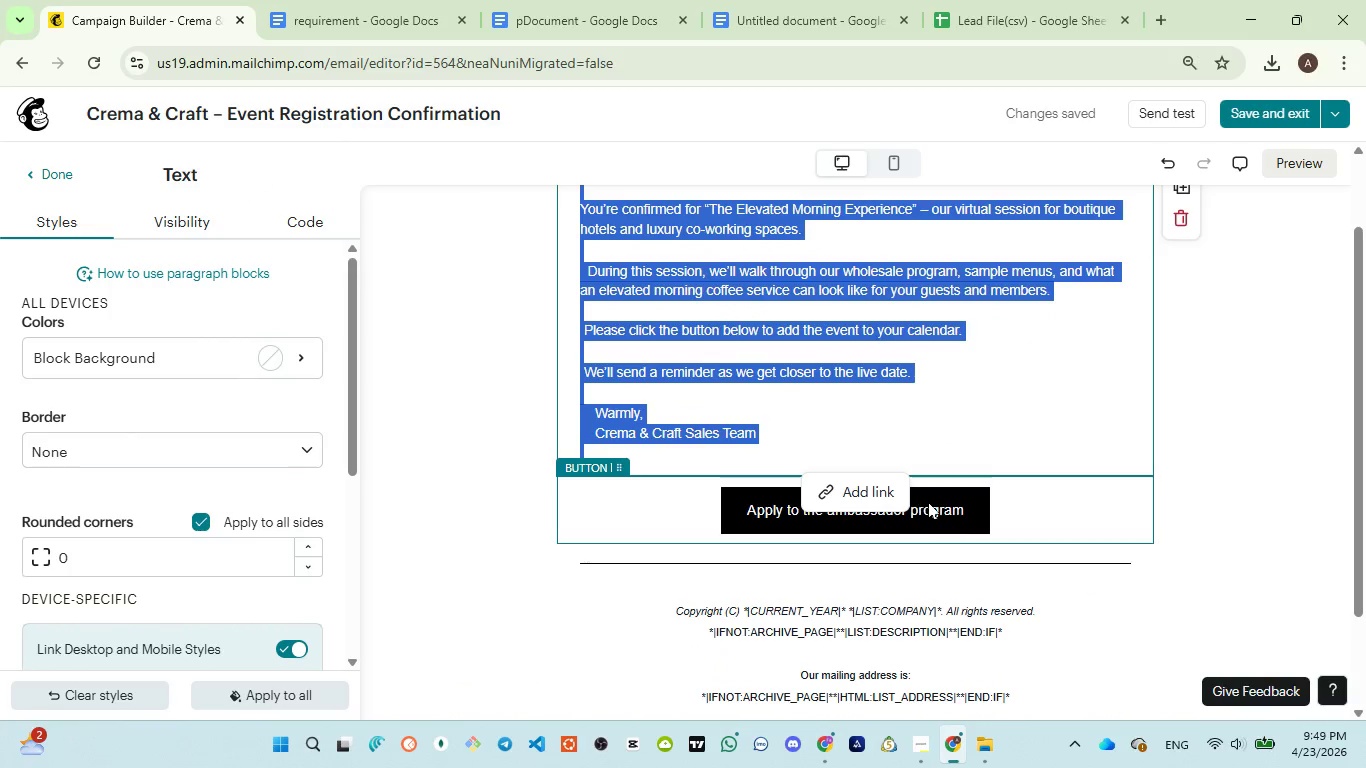 
left_click([929, 502])
 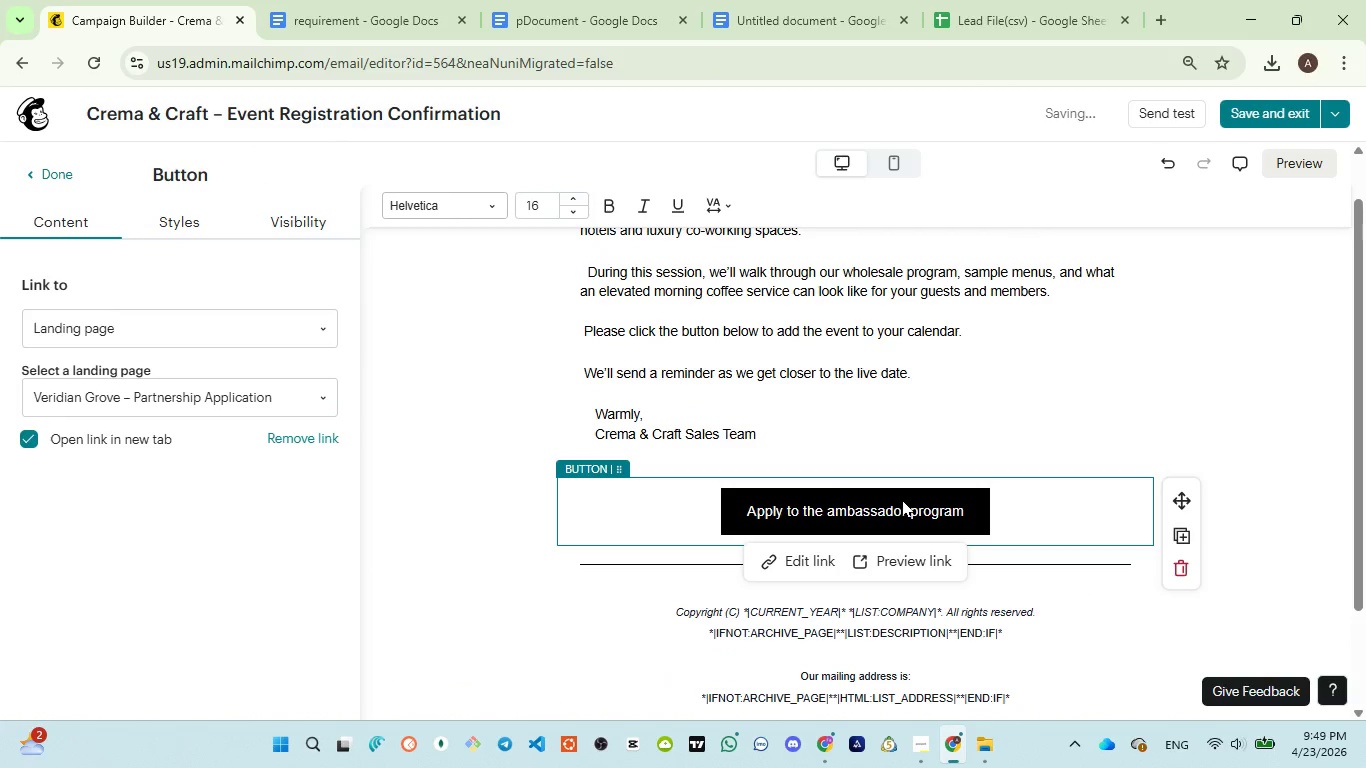 
key(Control+ControlLeft)
 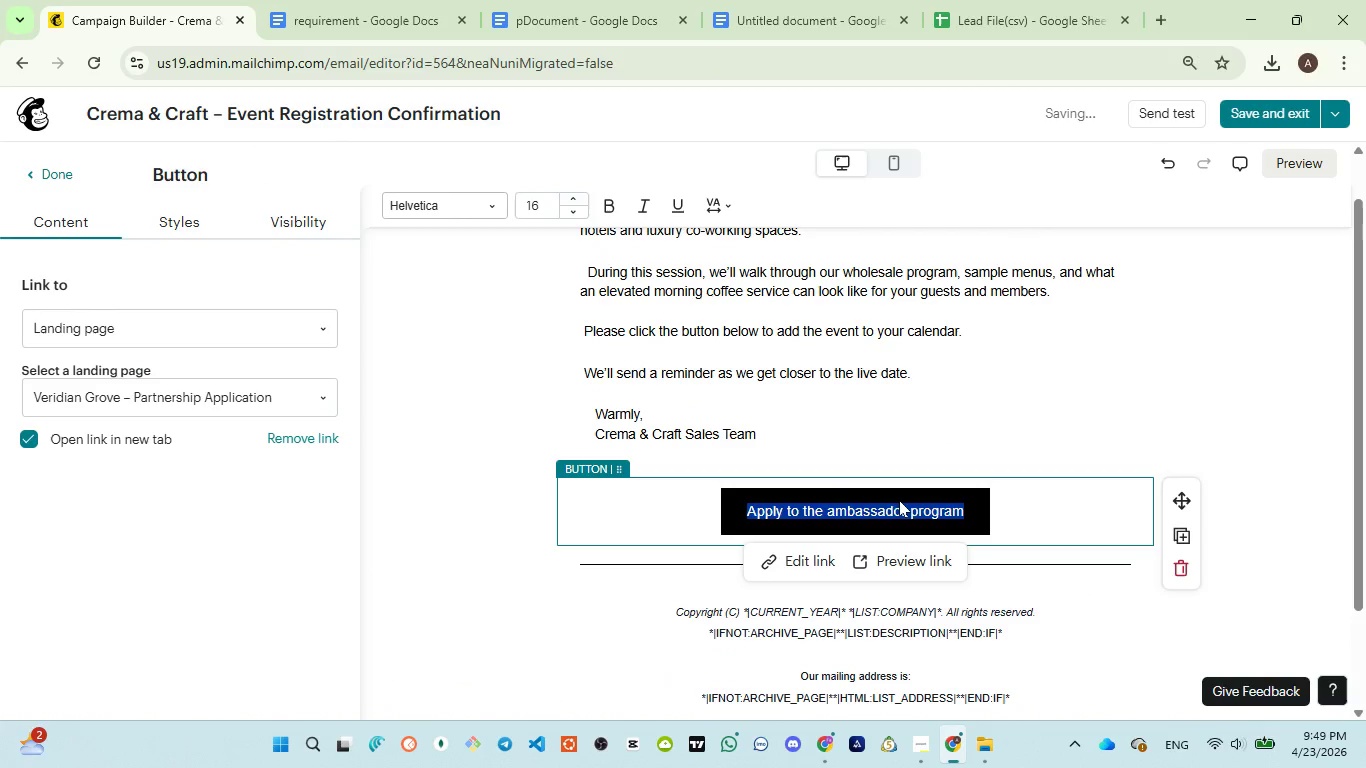 
key(Control+A)
 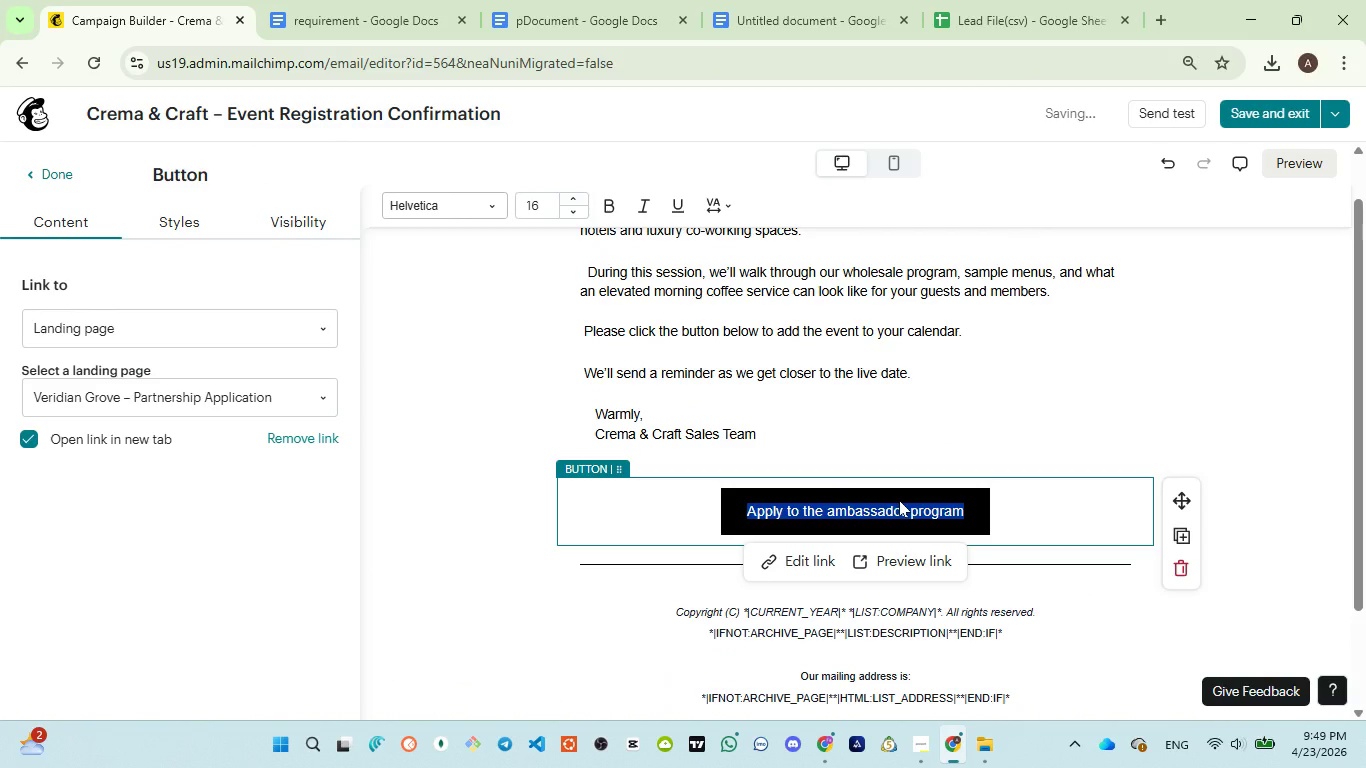 
type(Add to Calendar)
 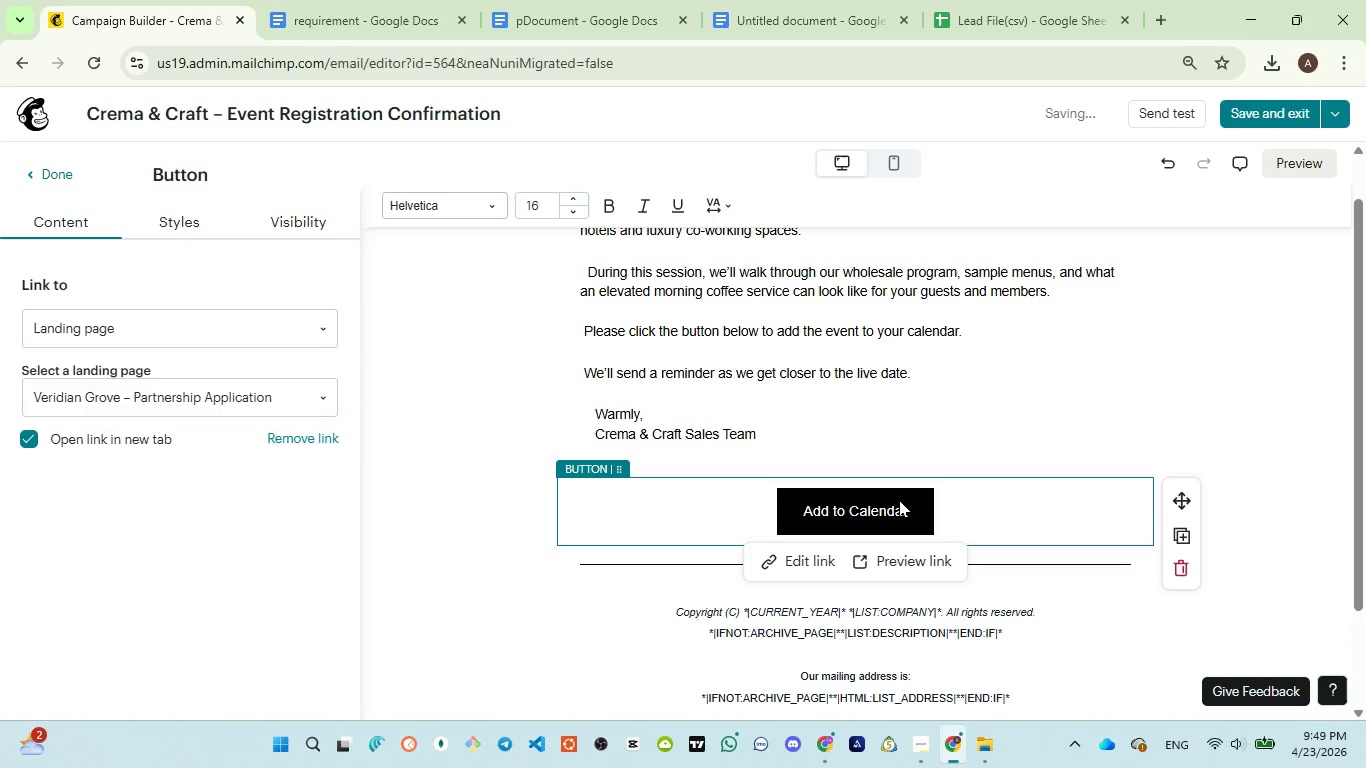 
key(Control+ControlLeft)
 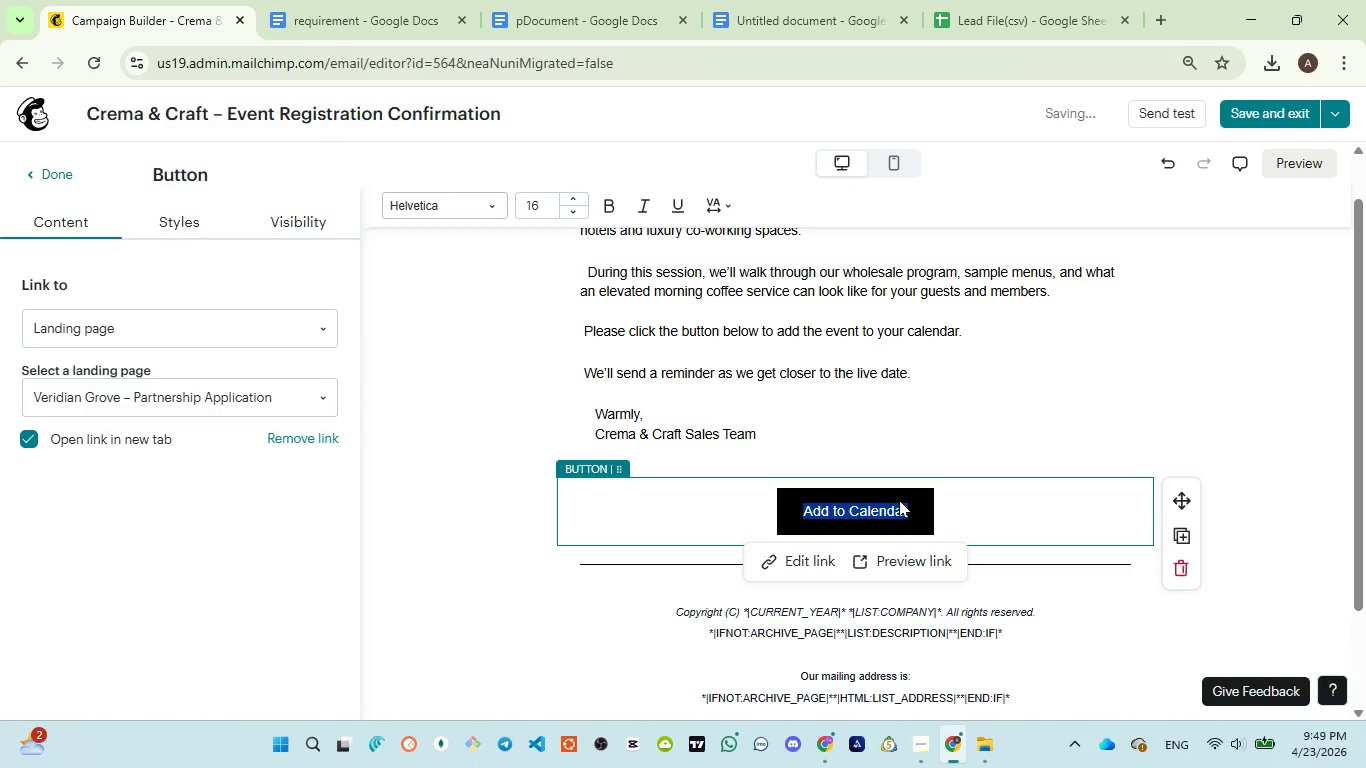 
key(Control+A)
 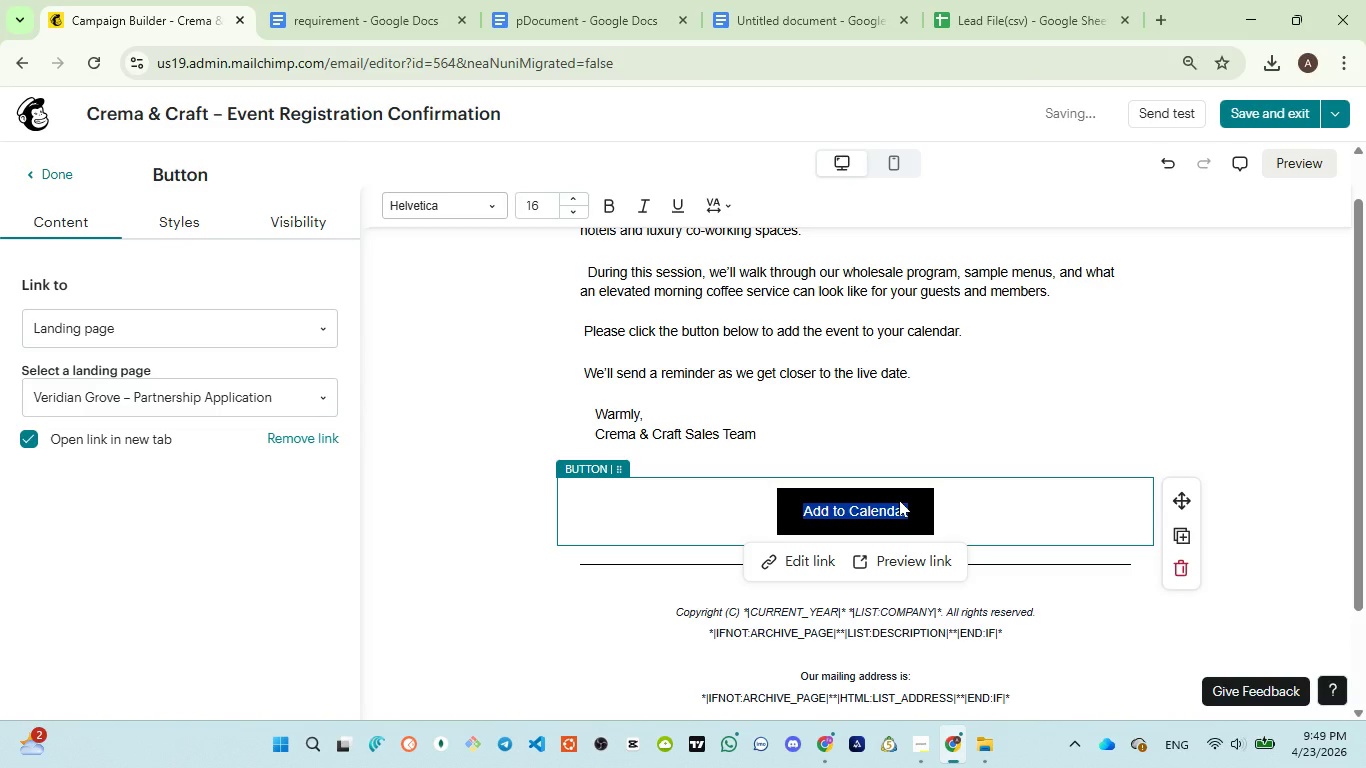 
key(Control+ControlLeft)
 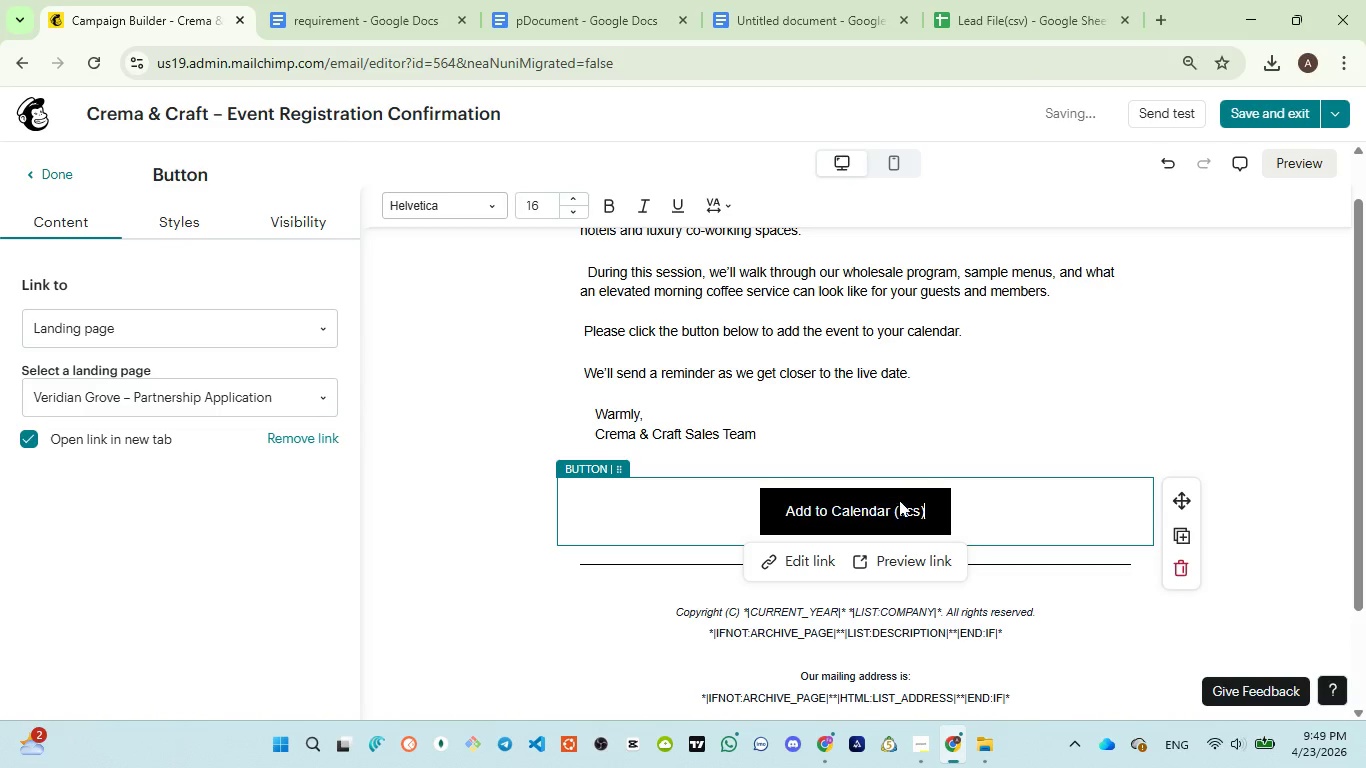 
key(Control+V)
 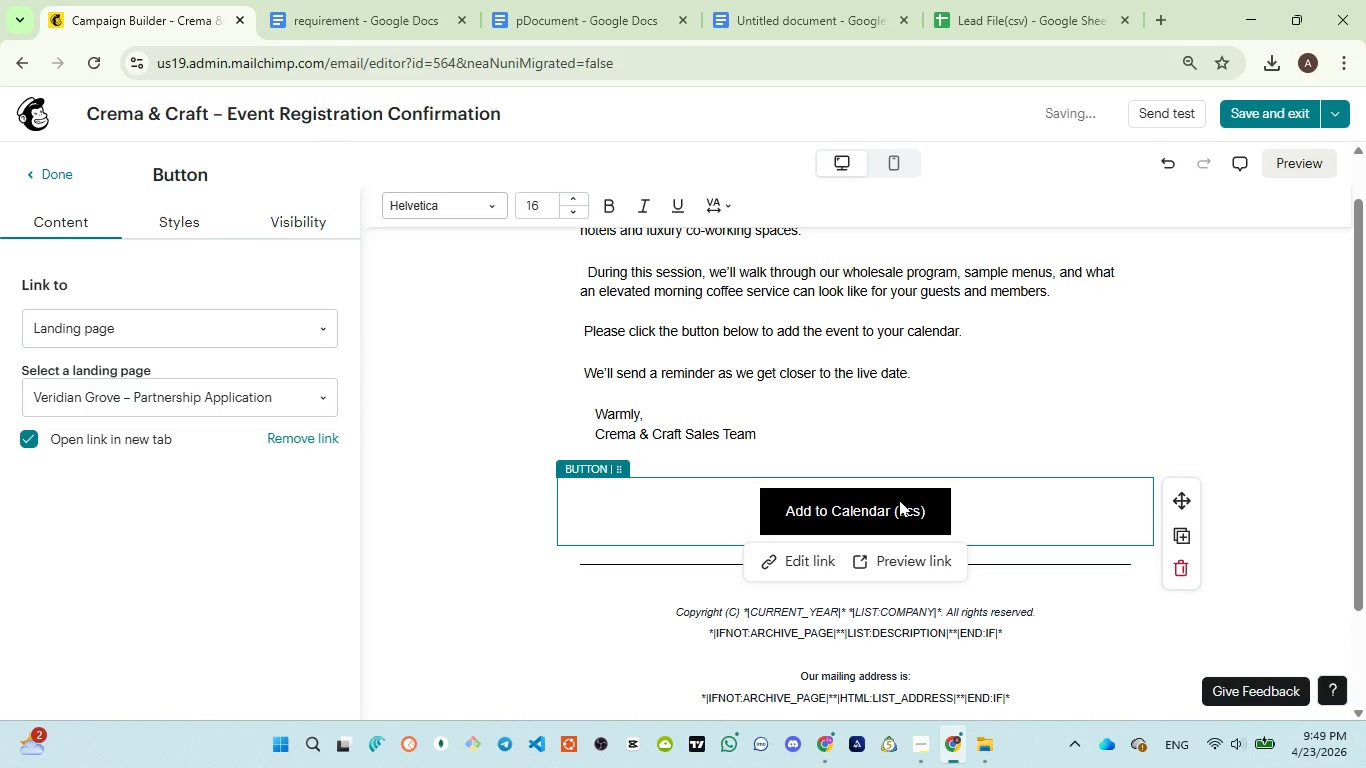 
key(Backspace)
 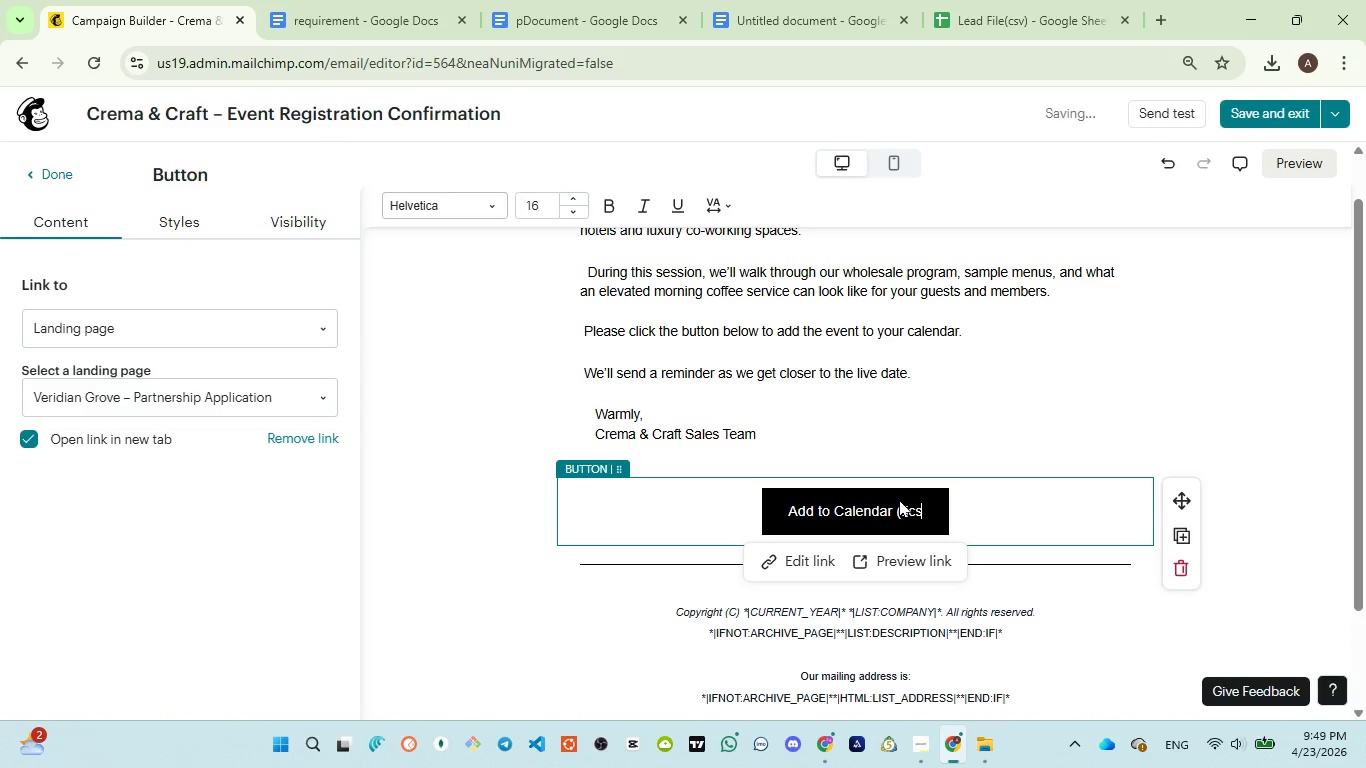 
key(Backspace)
 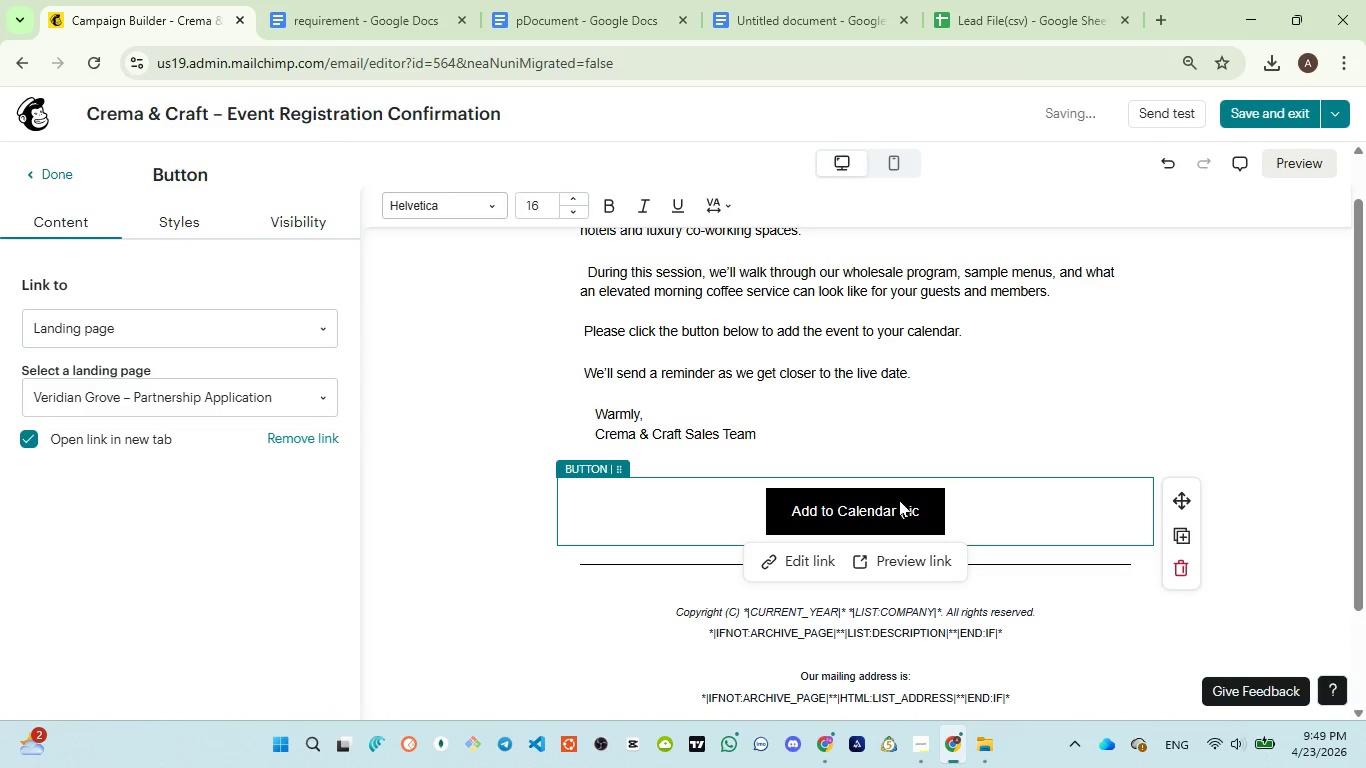 
key(Backspace)
 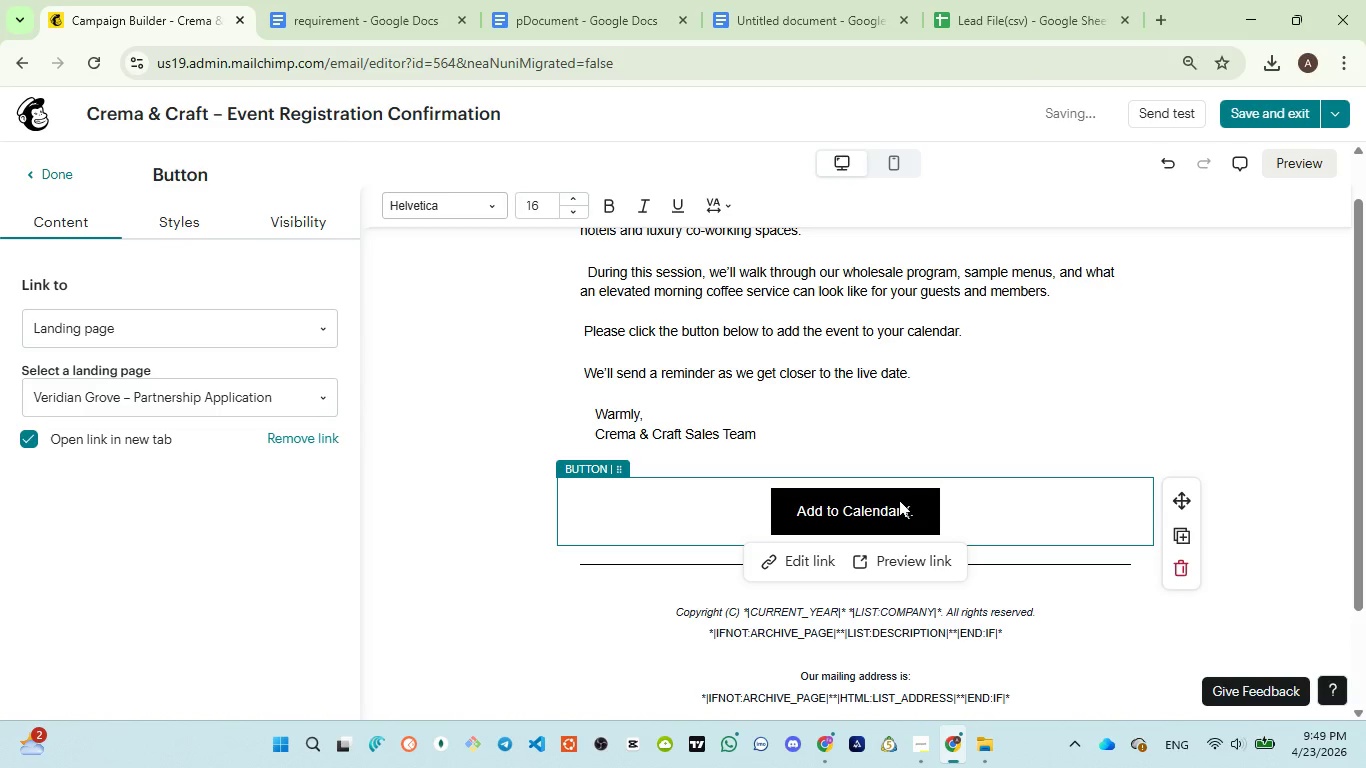 
key(Backspace)
 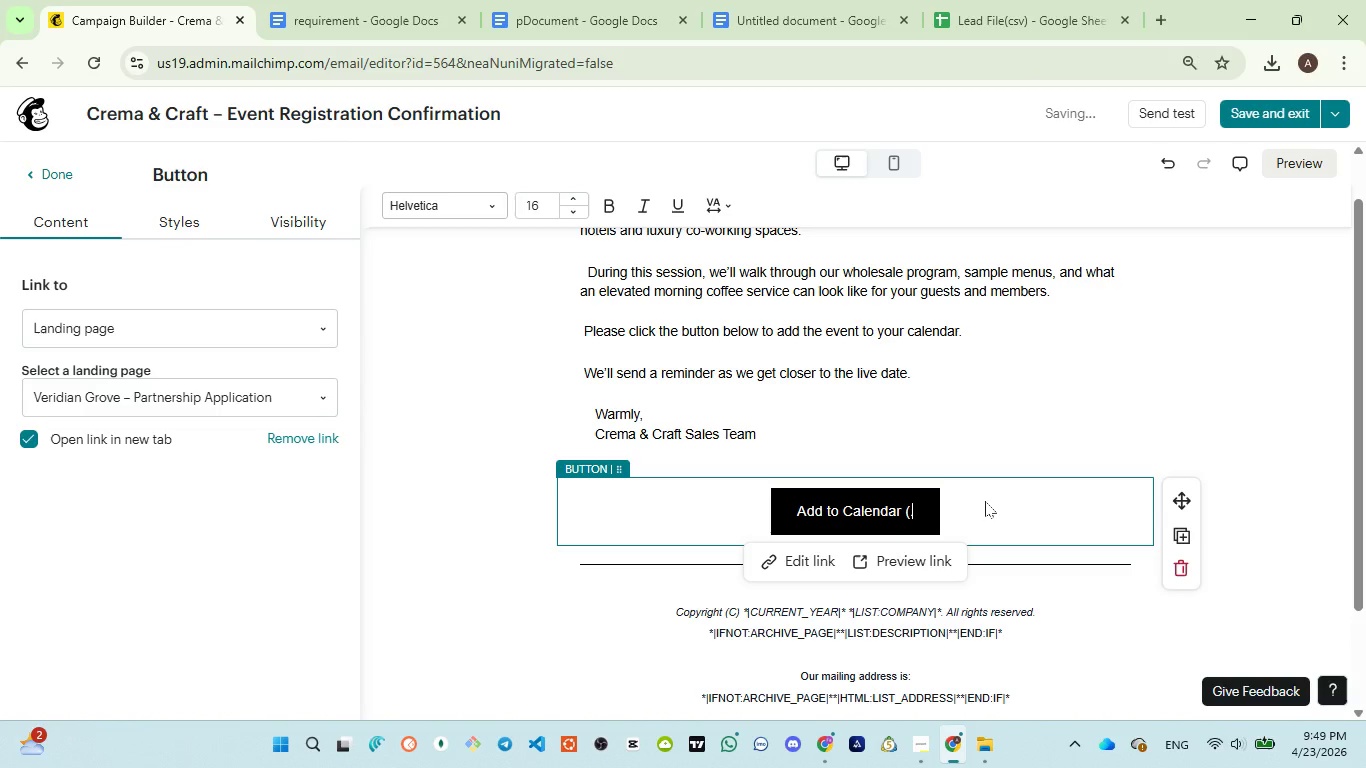 
key(Backspace)
 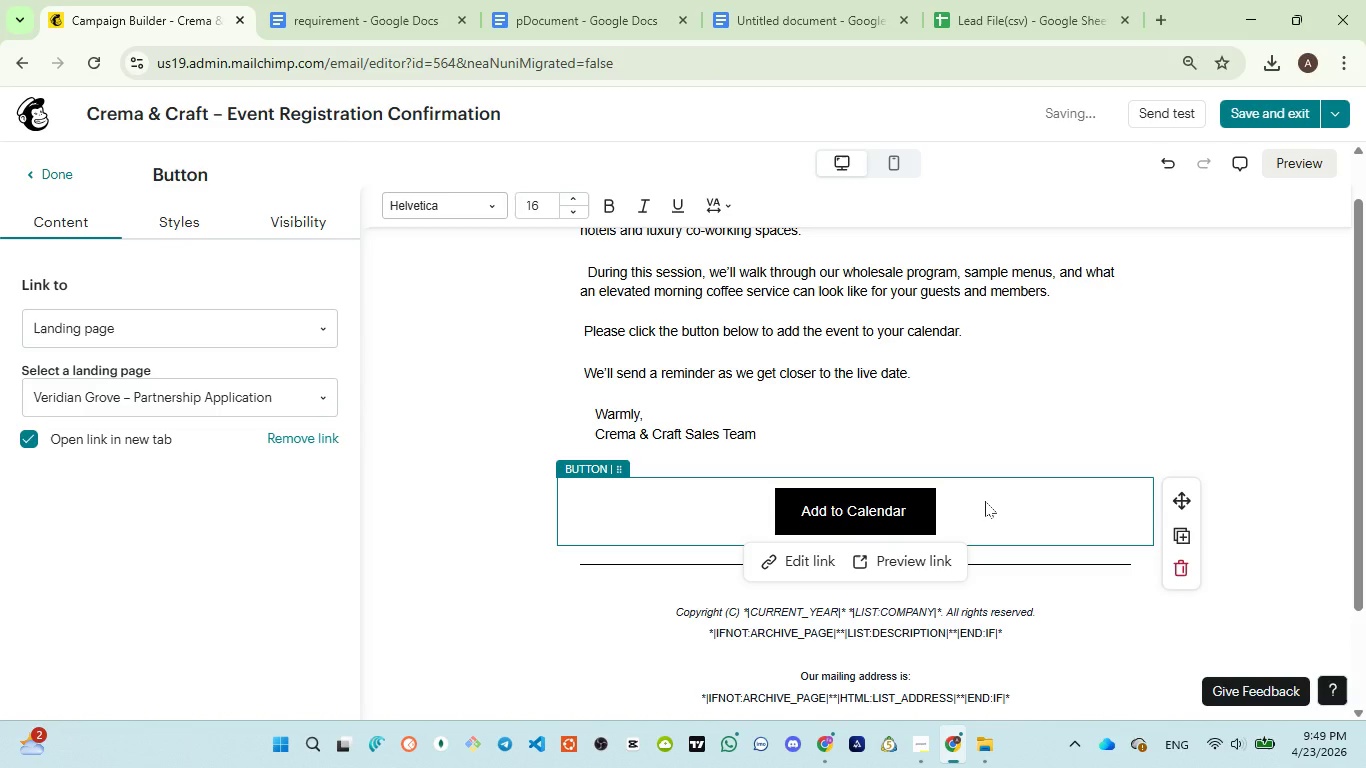 
key(Backspace)
 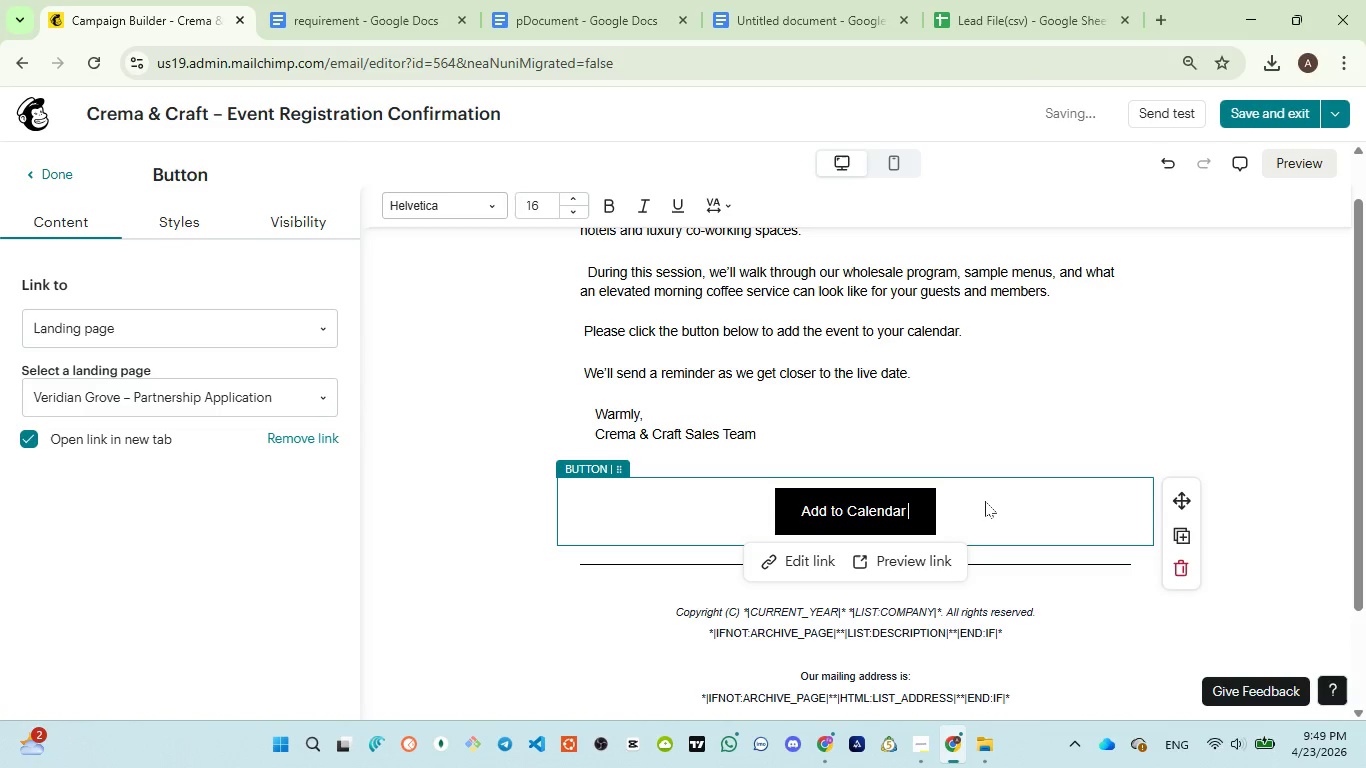 
key(Backspace)
 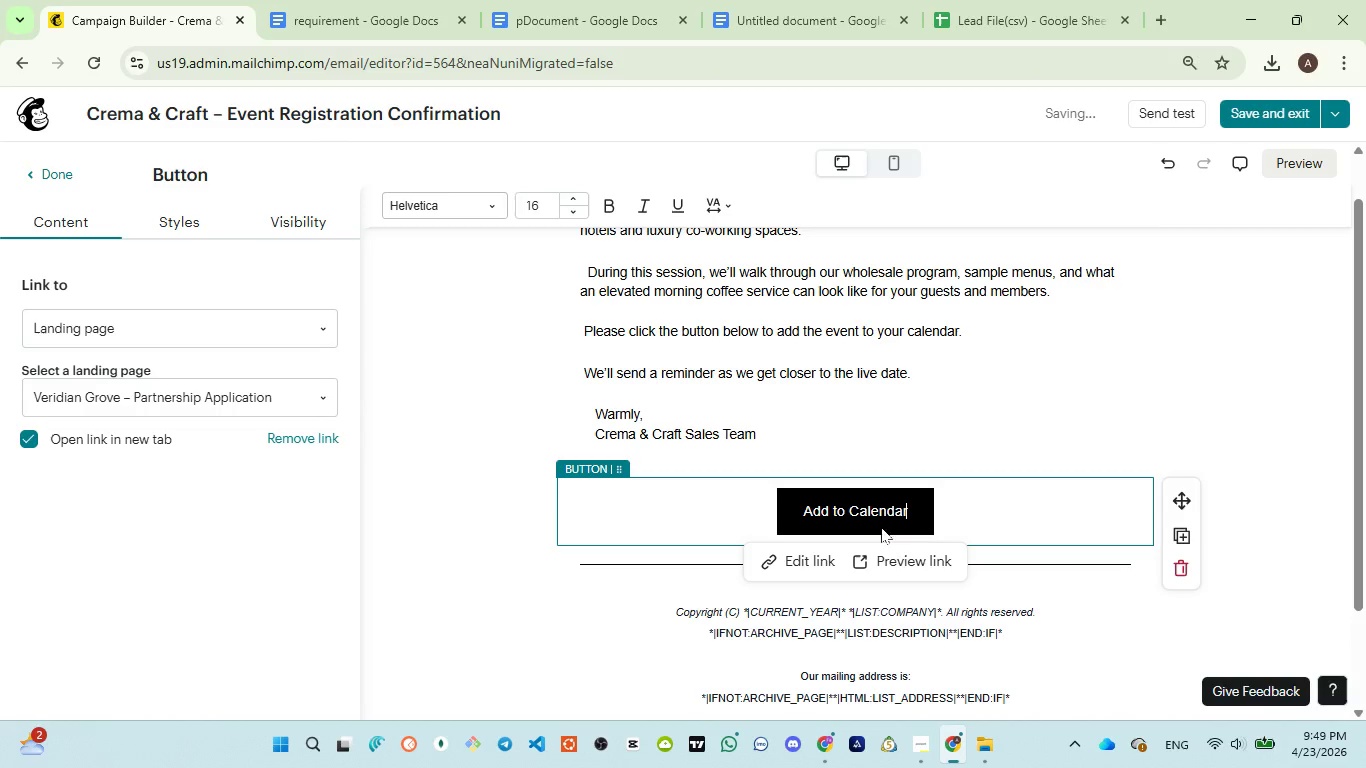 
left_click([800, 564])
 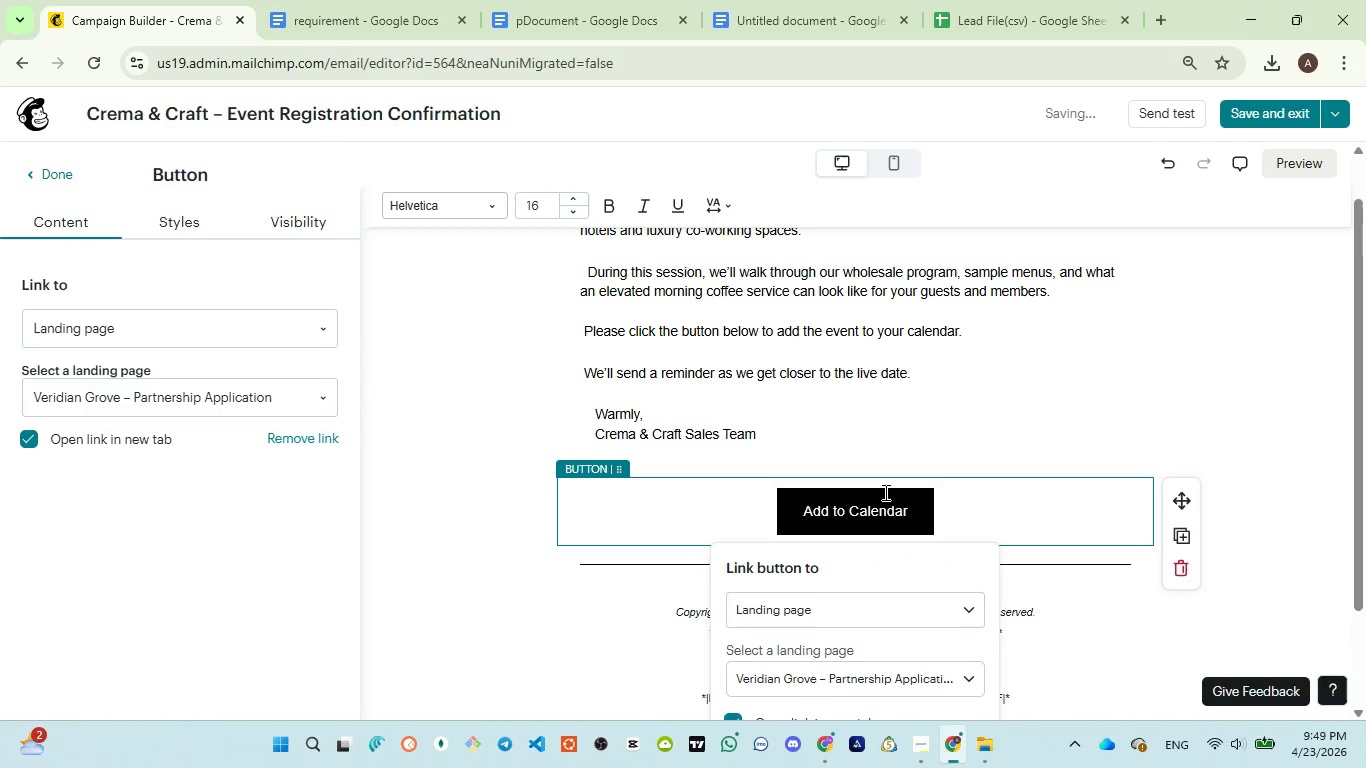 
scroll: coordinate [885, 491], scroll_direction: down, amount: 3.0
 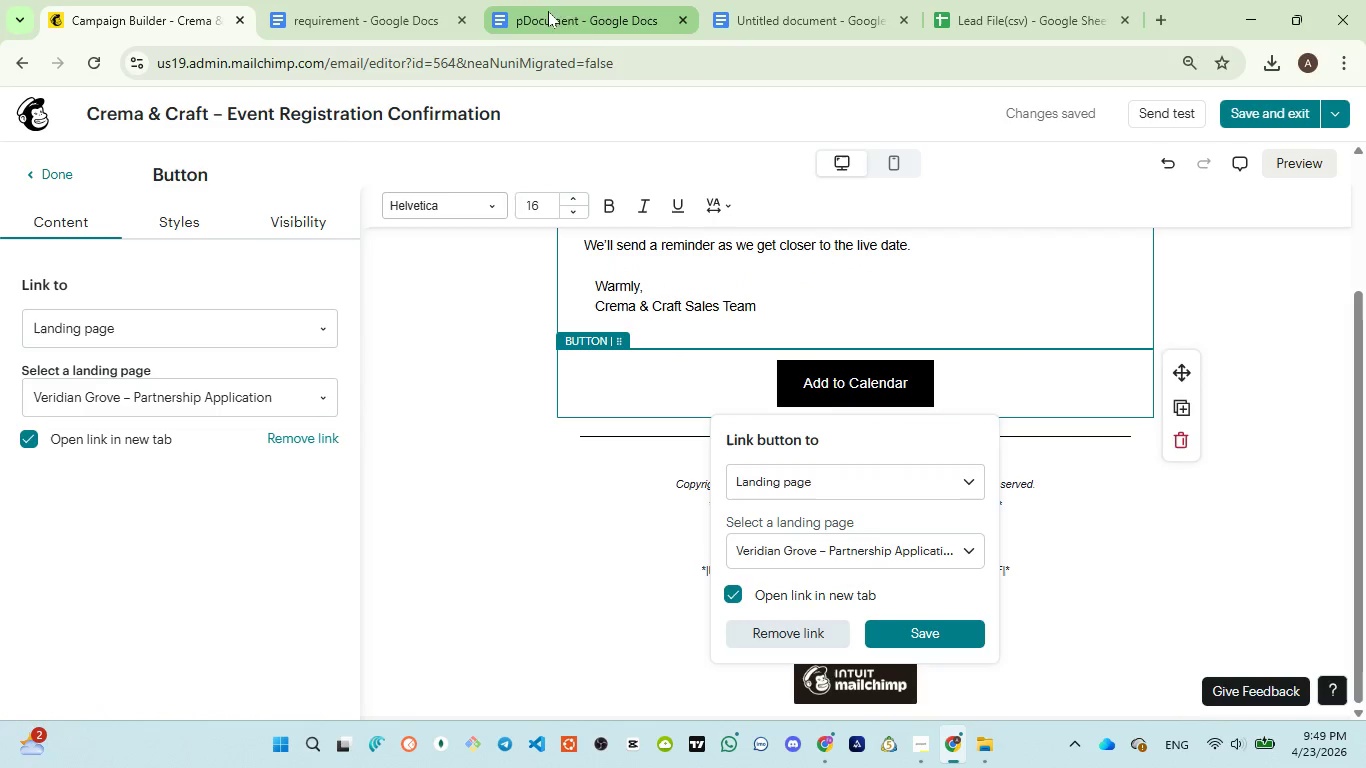 
left_click([785, 5])
 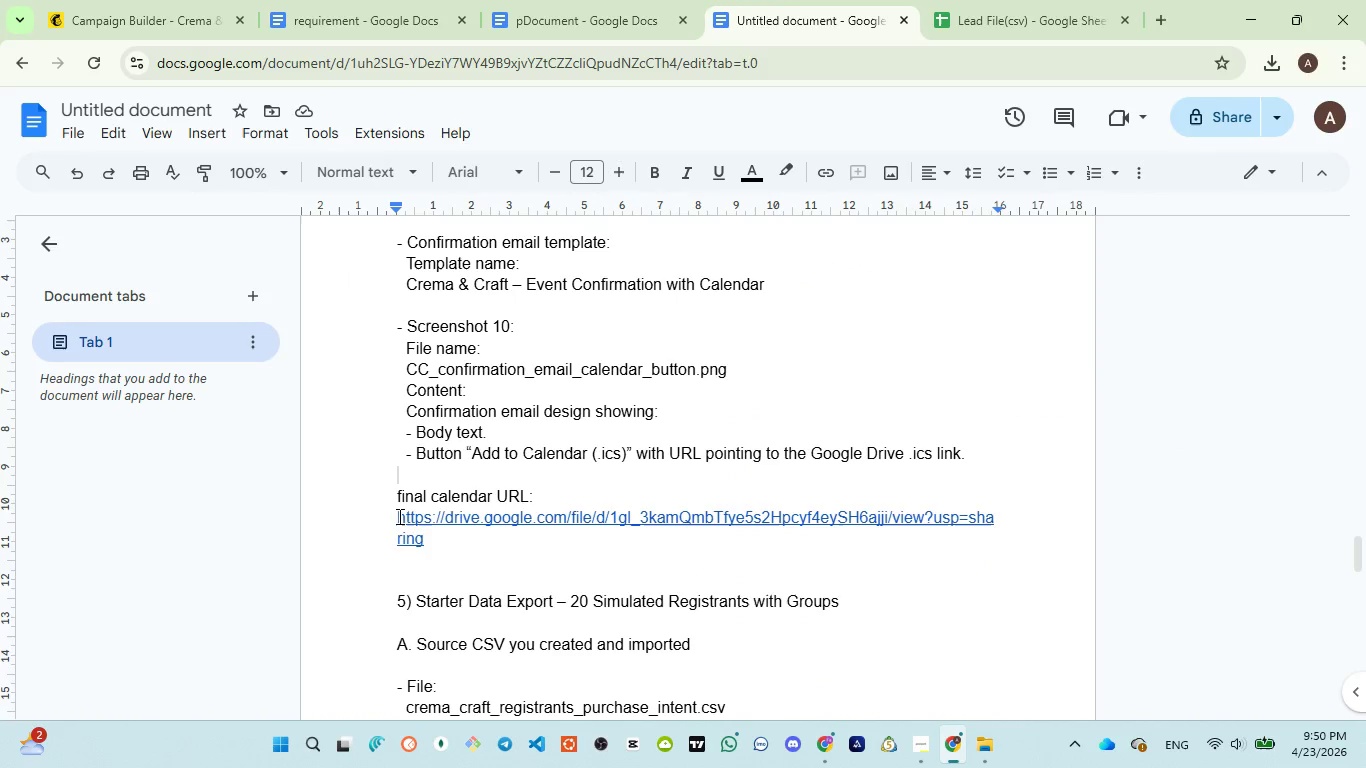 
left_click_drag(start_coordinate=[391, 520], to_coordinate=[440, 540])
 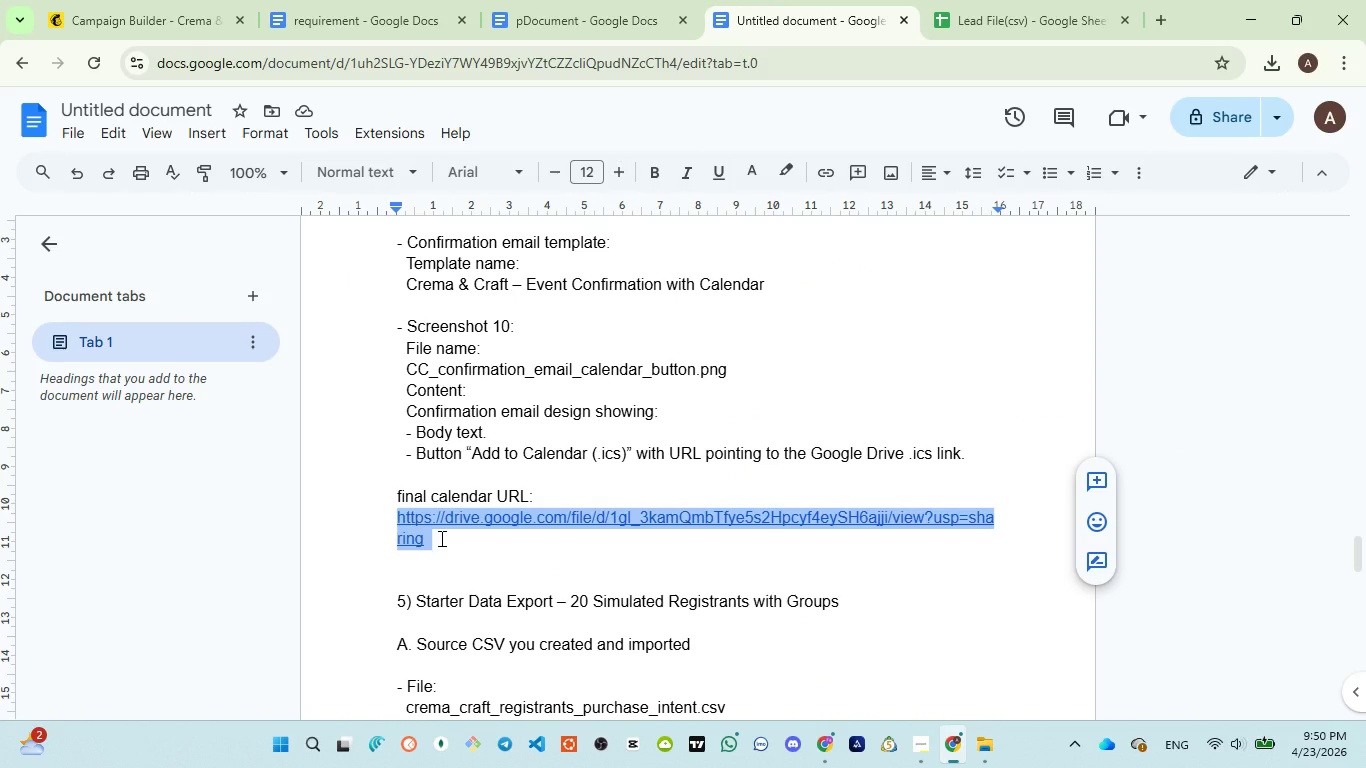 
key(Control+C)
 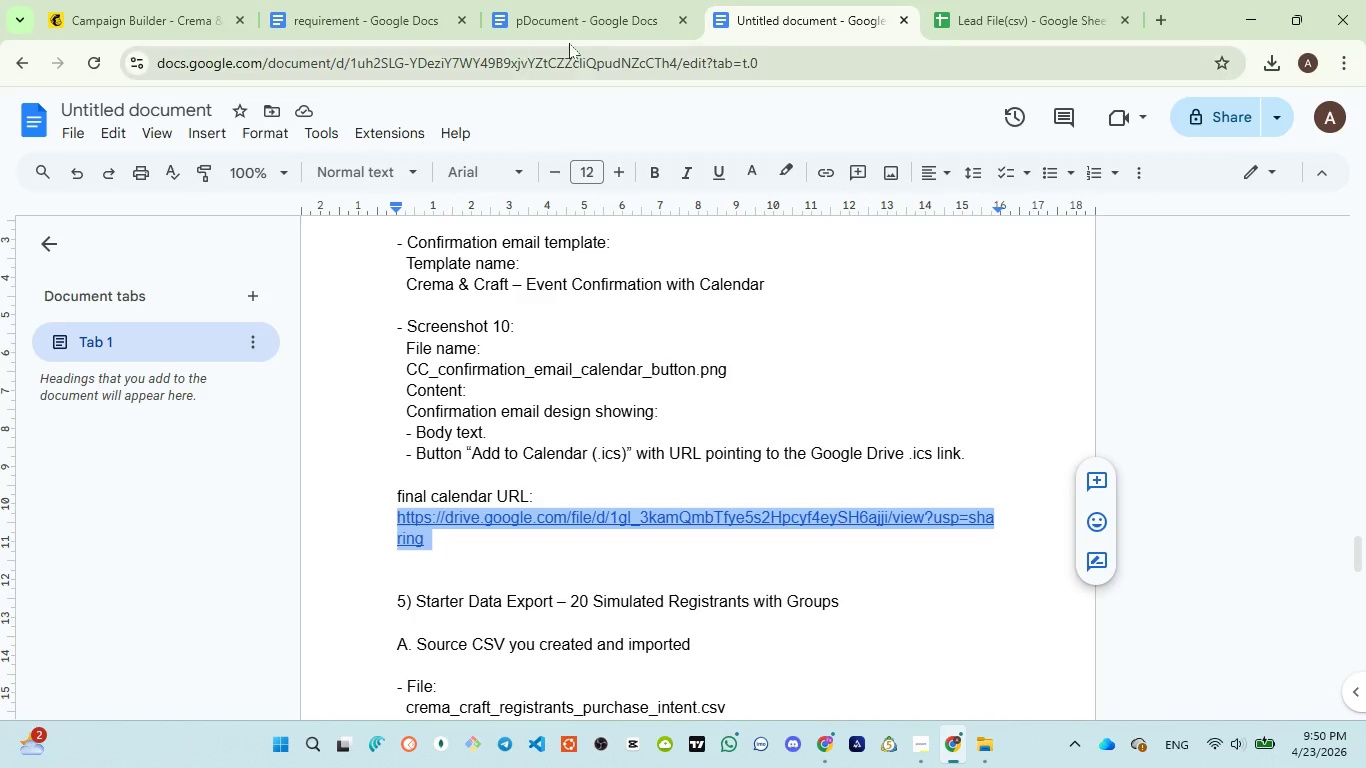 
left_click([593, 0])
 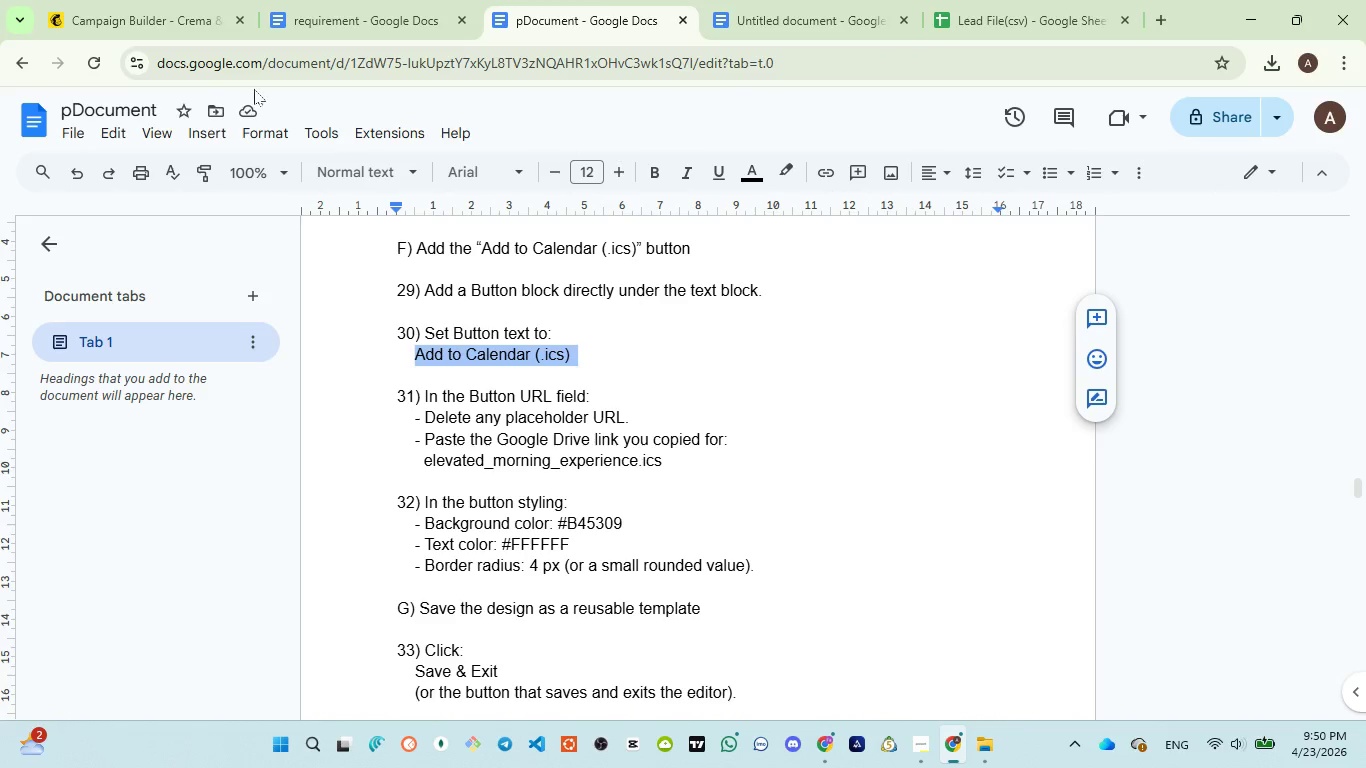 
left_click([105, 19])
 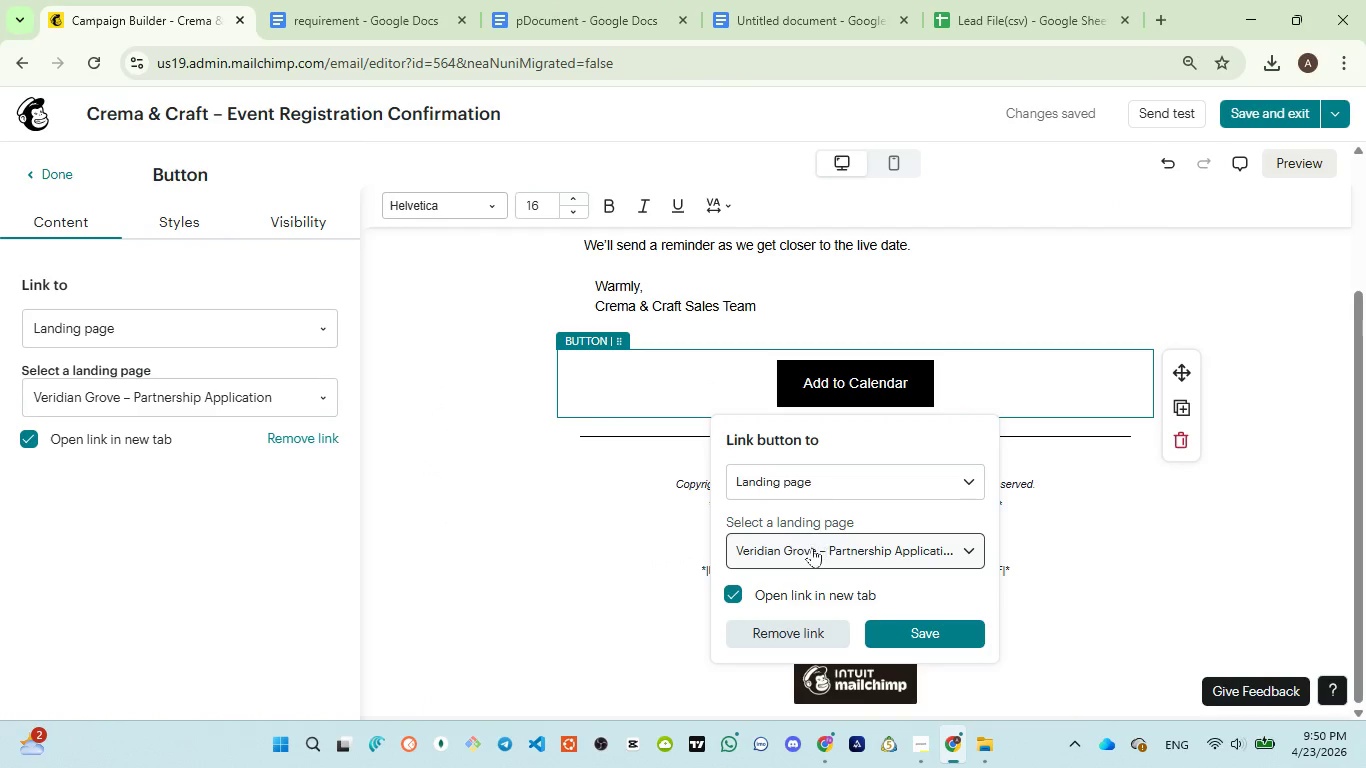 
left_click([796, 554])
 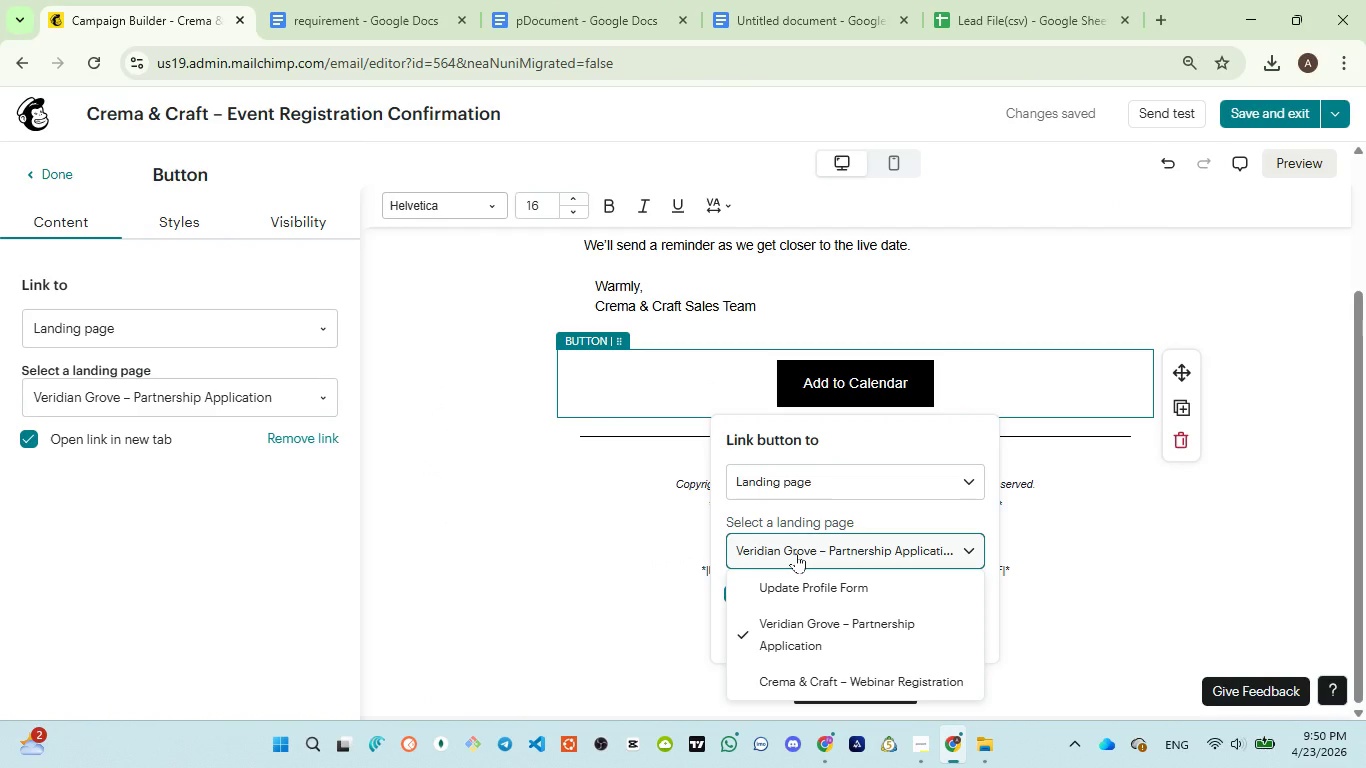 
left_click([796, 553])
 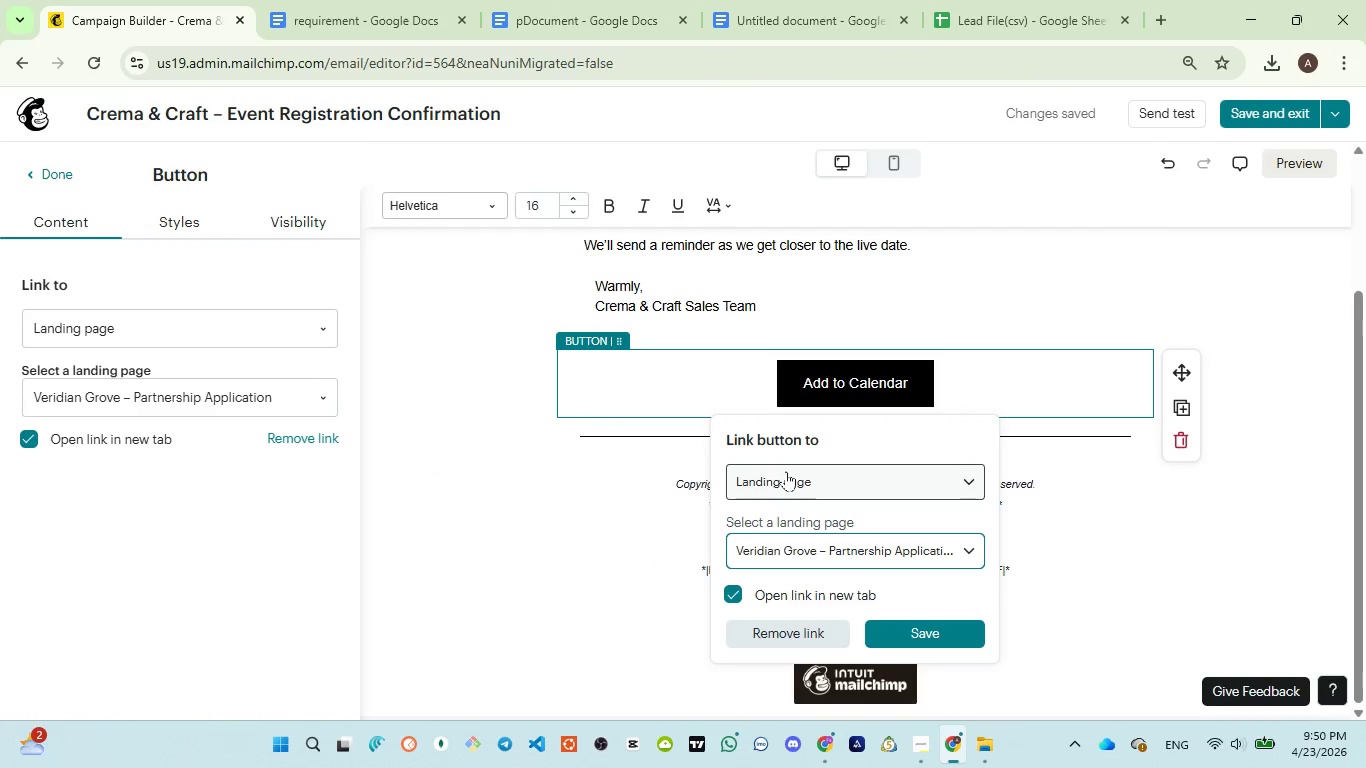 
left_click([786, 471])
 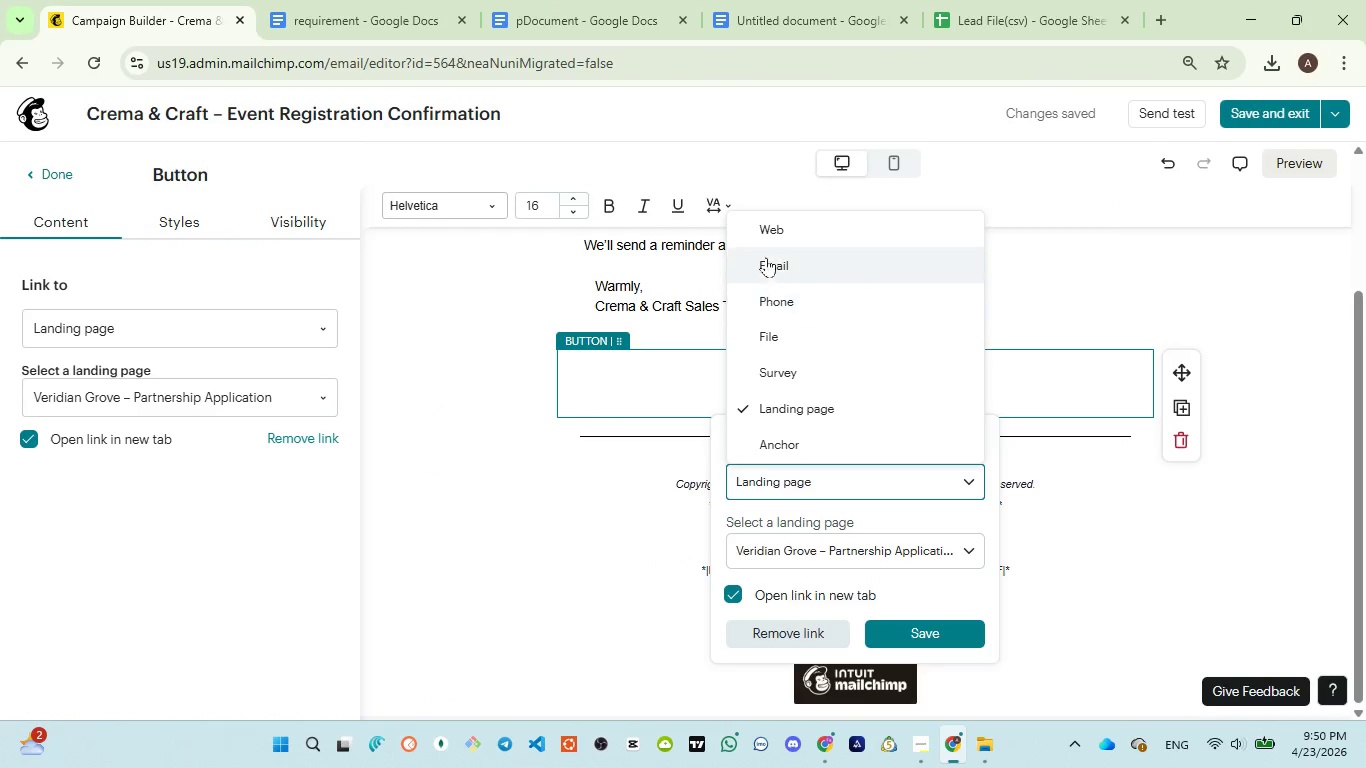 
left_click([774, 231])
 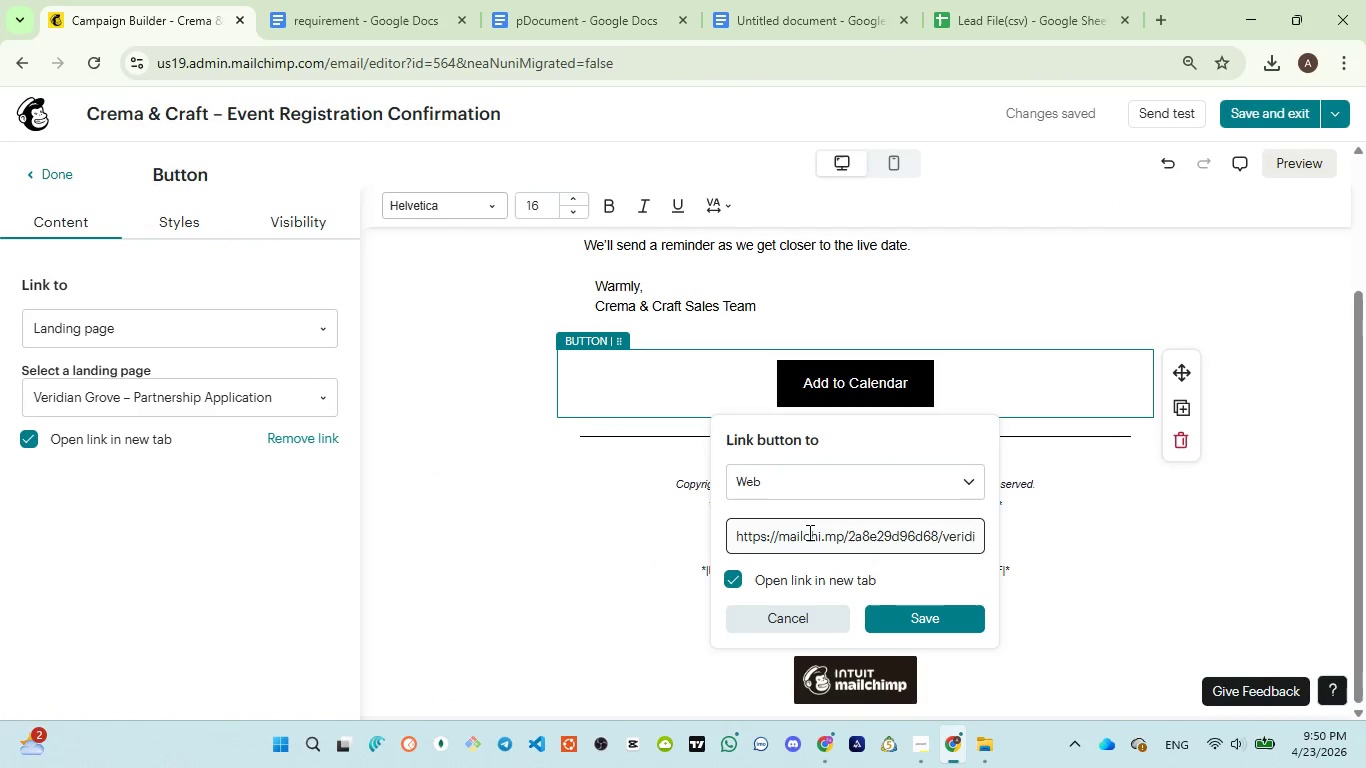 
left_click([807, 532])
 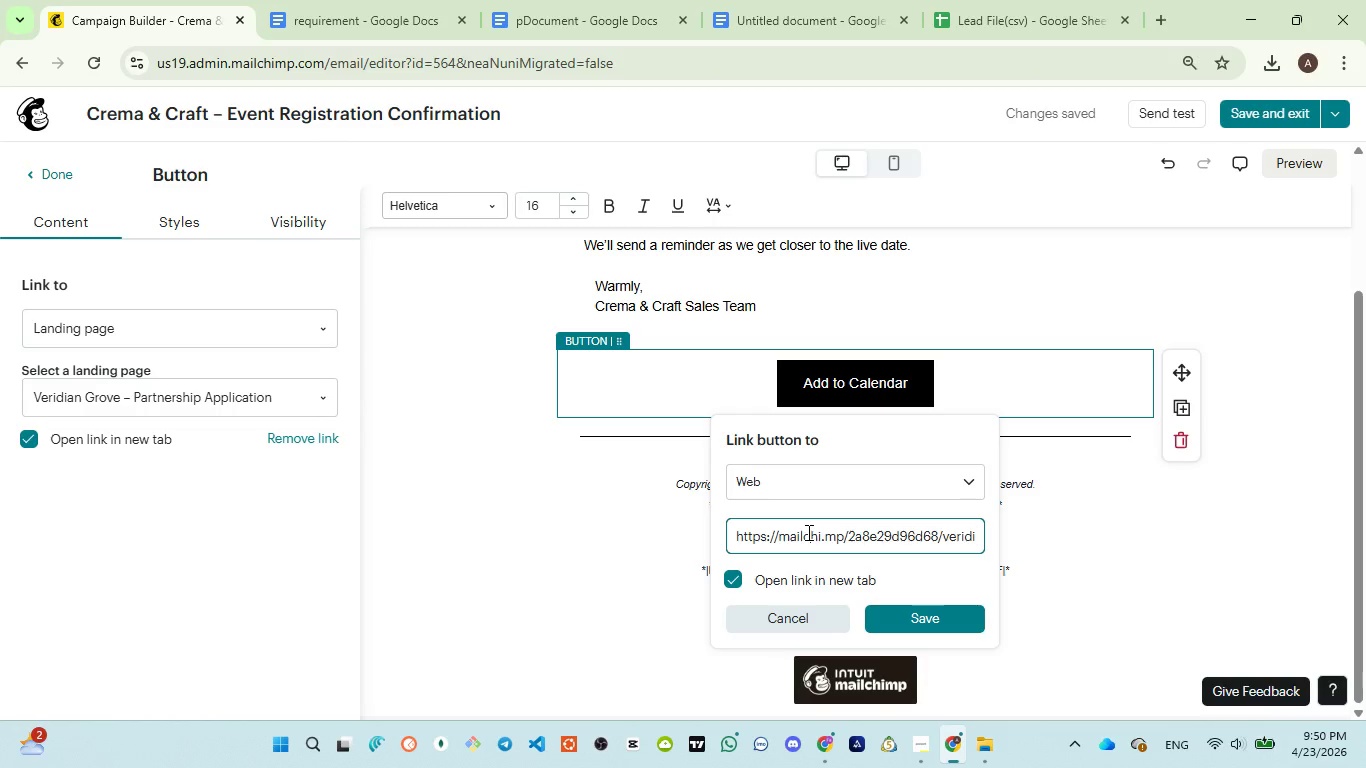 
key(Control+A)
 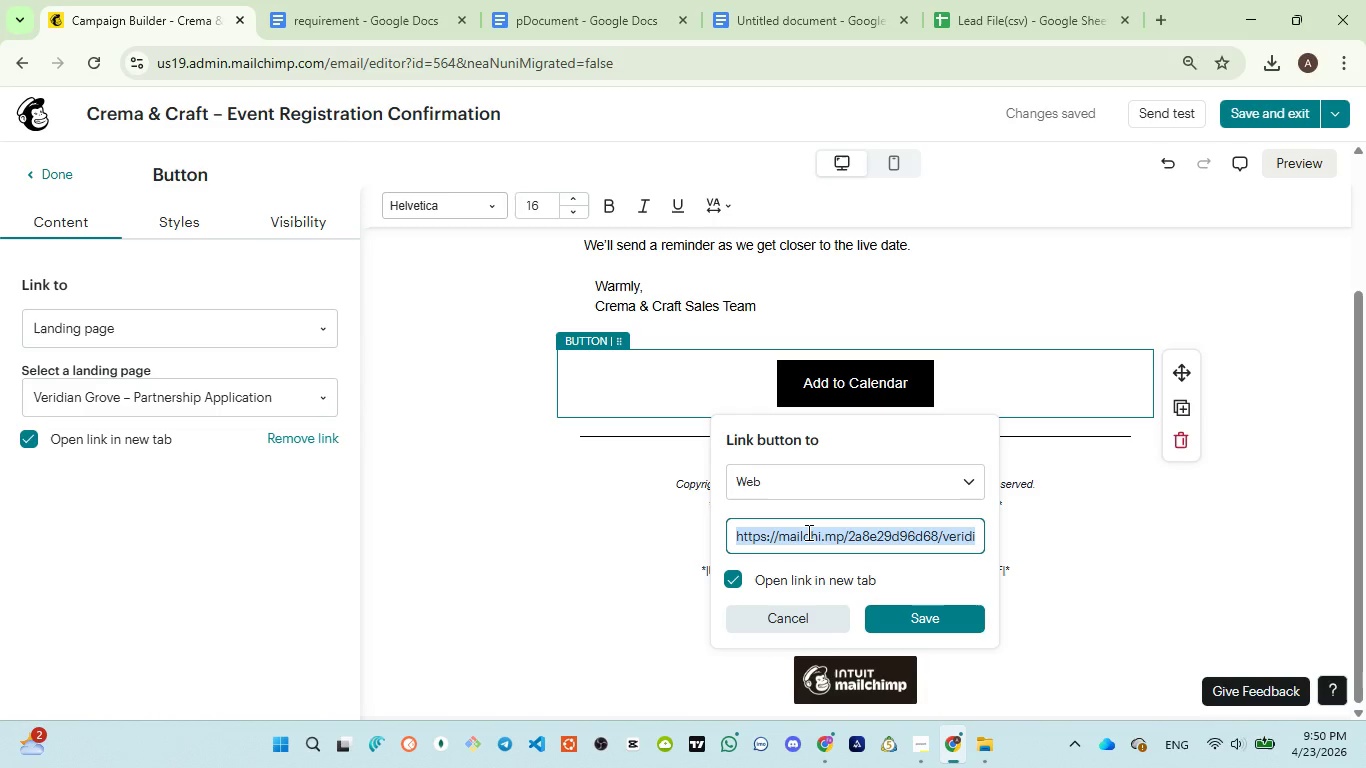 
key(Control+V)
 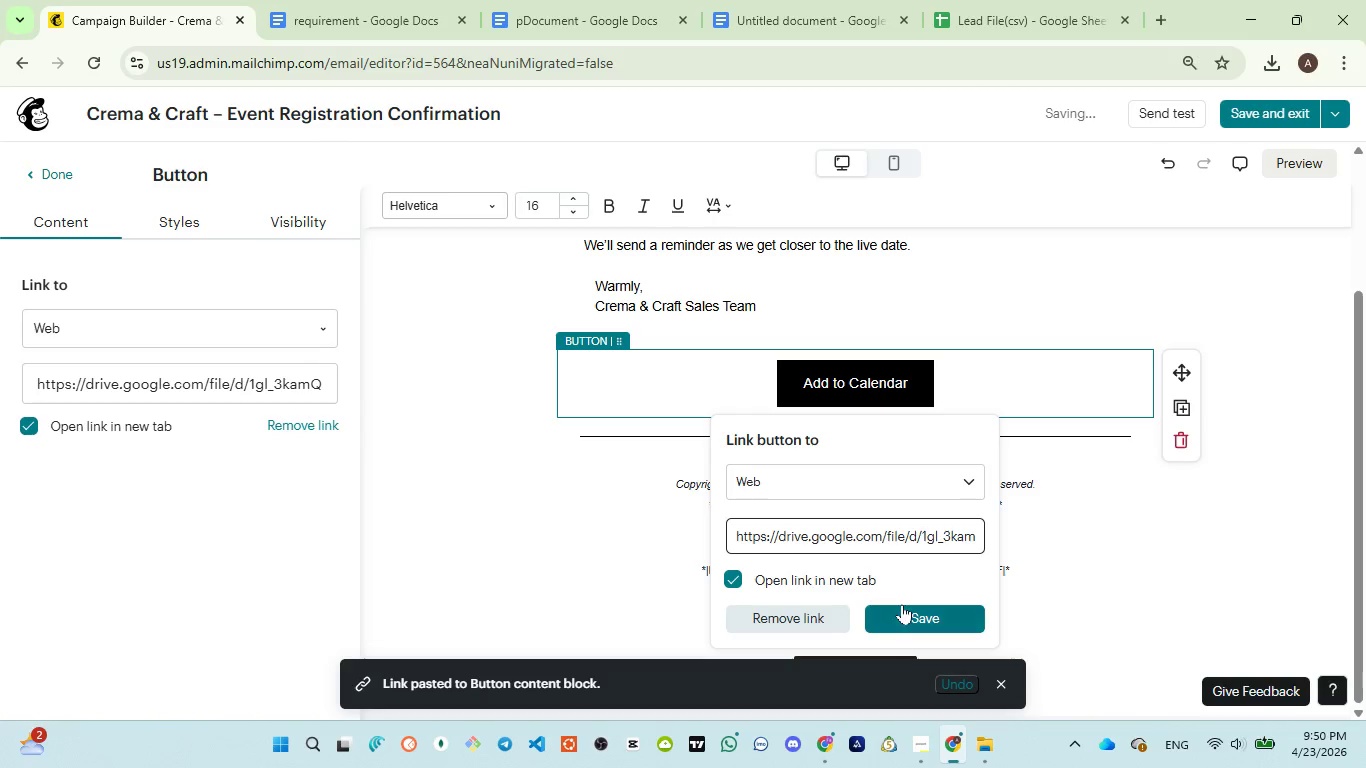 
left_click([913, 615])
 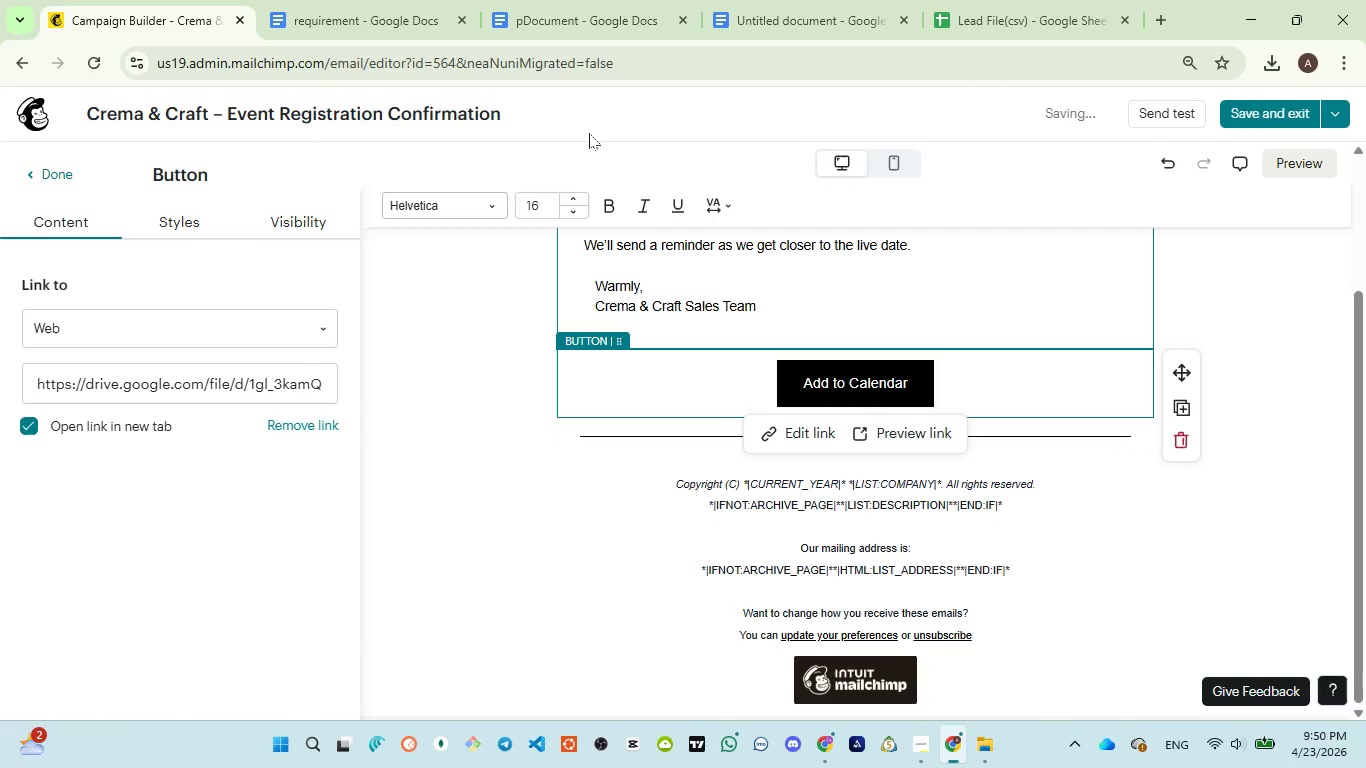 
left_click([560, 29])
 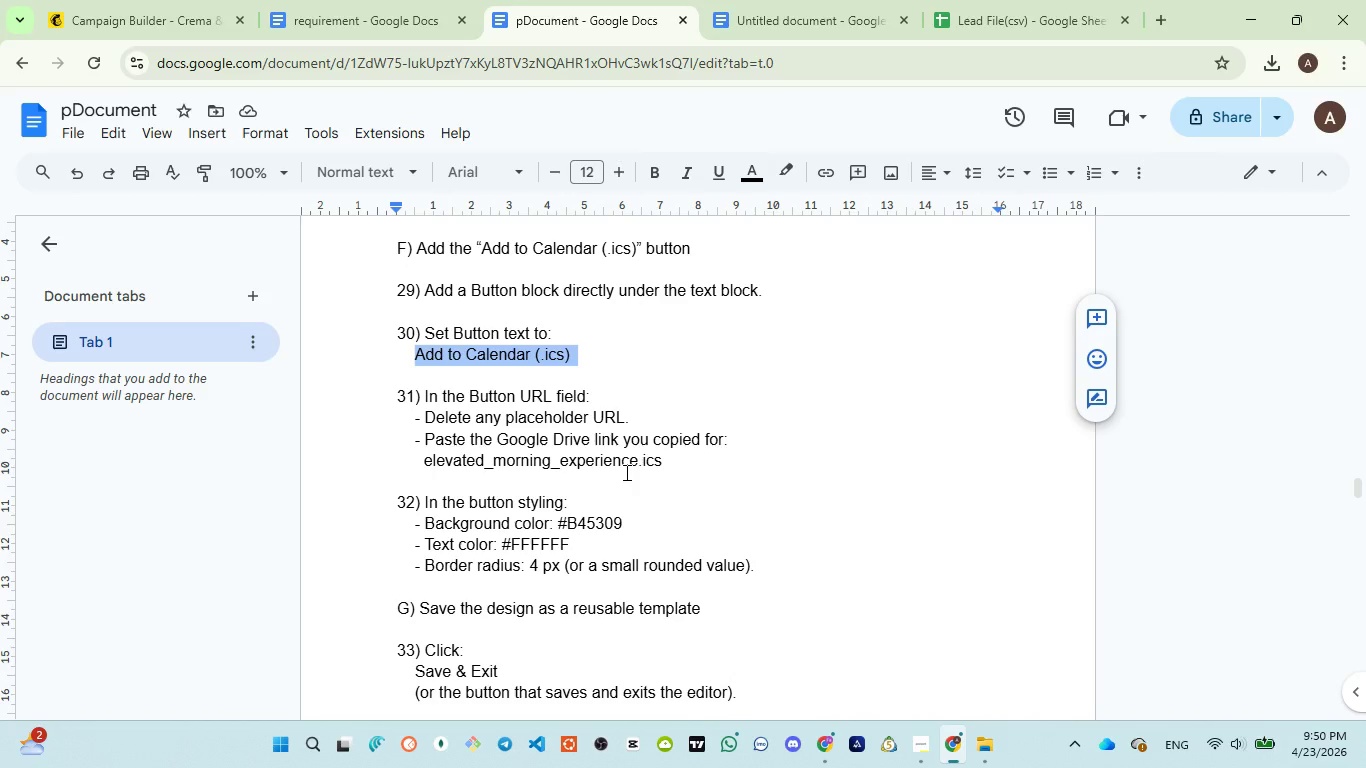 
scroll: coordinate [566, 501], scroll_direction: down, amount: 1.0
 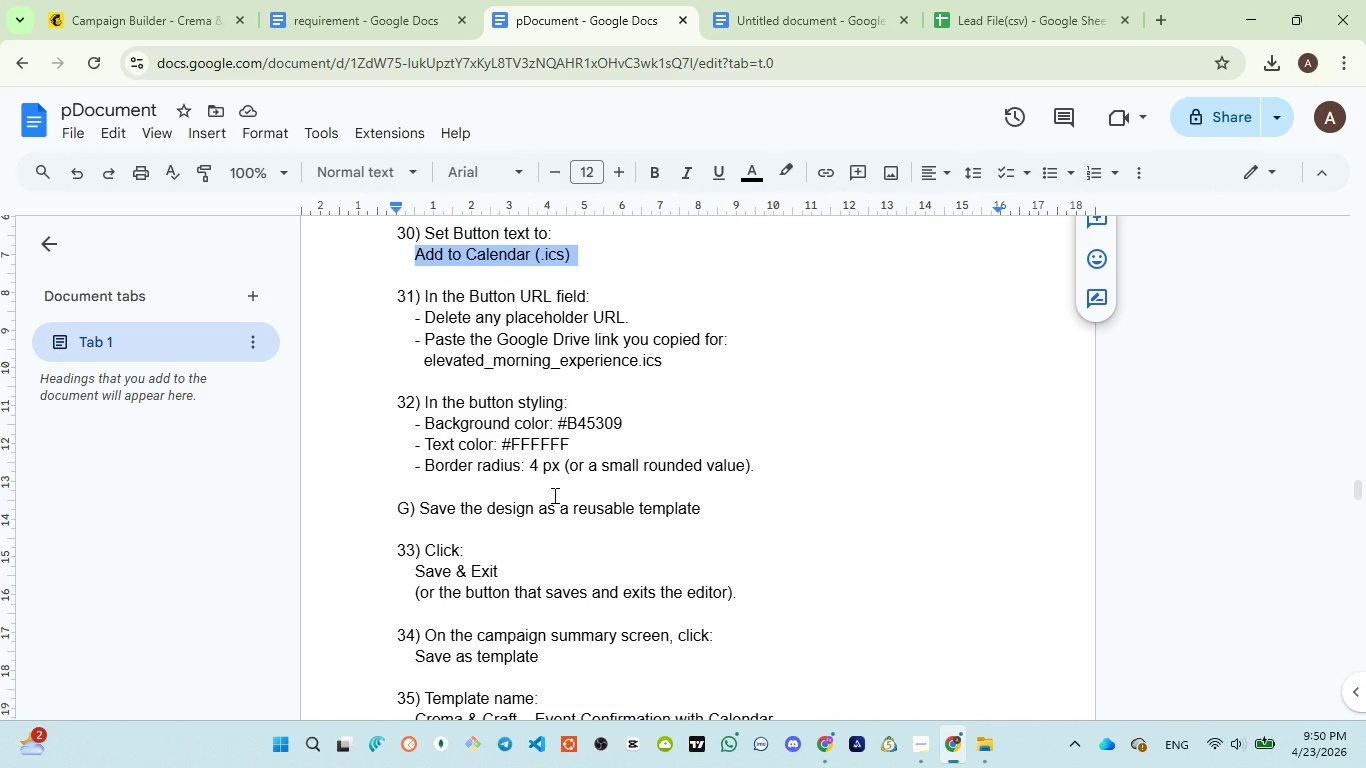 
wait(5.78)
 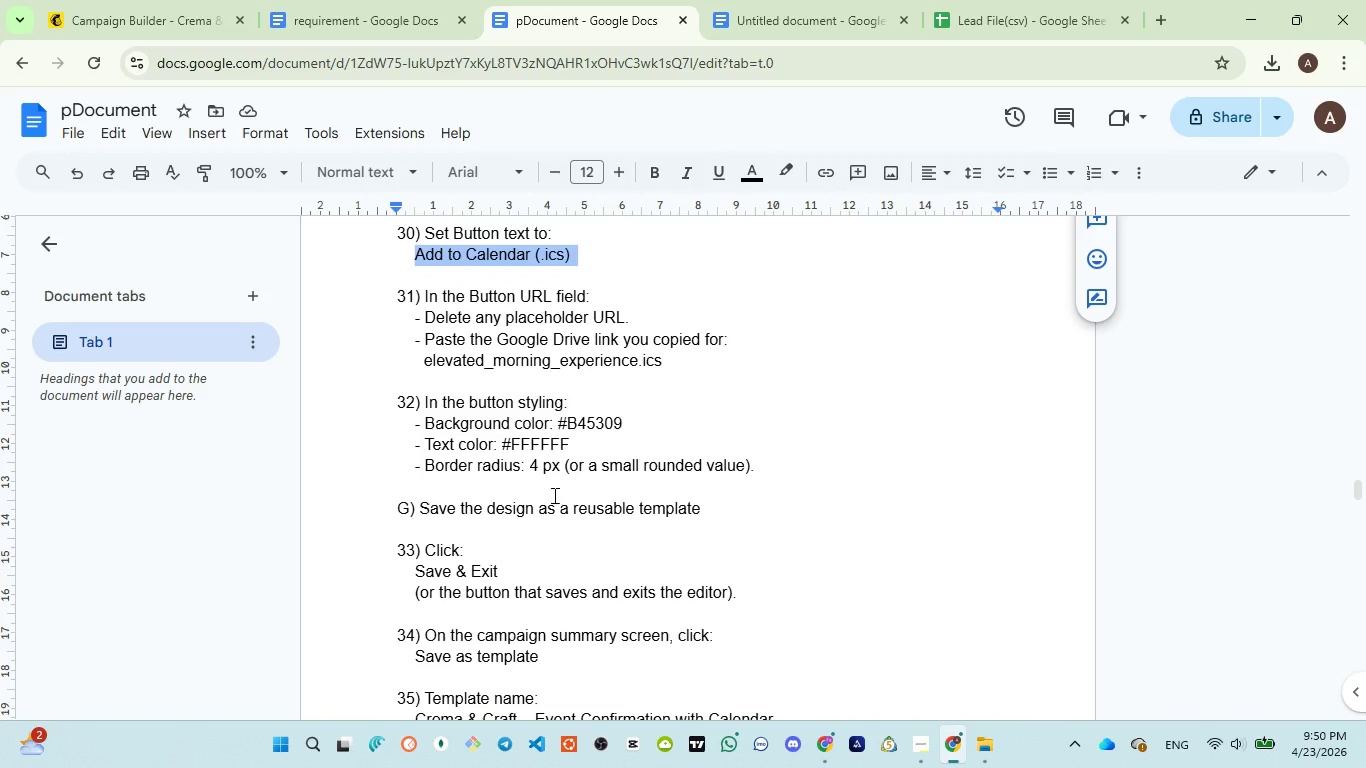 
left_click([597, 421])
 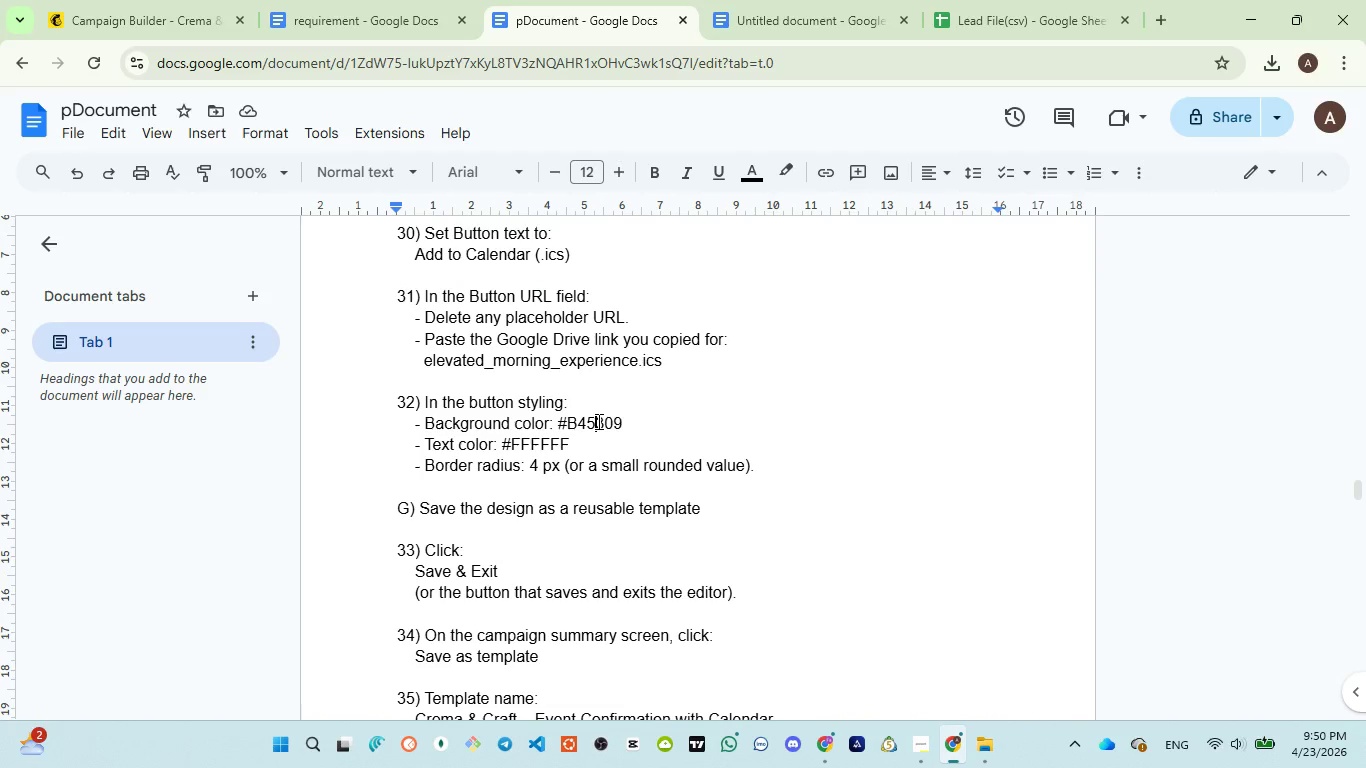 
double_click([597, 421])
 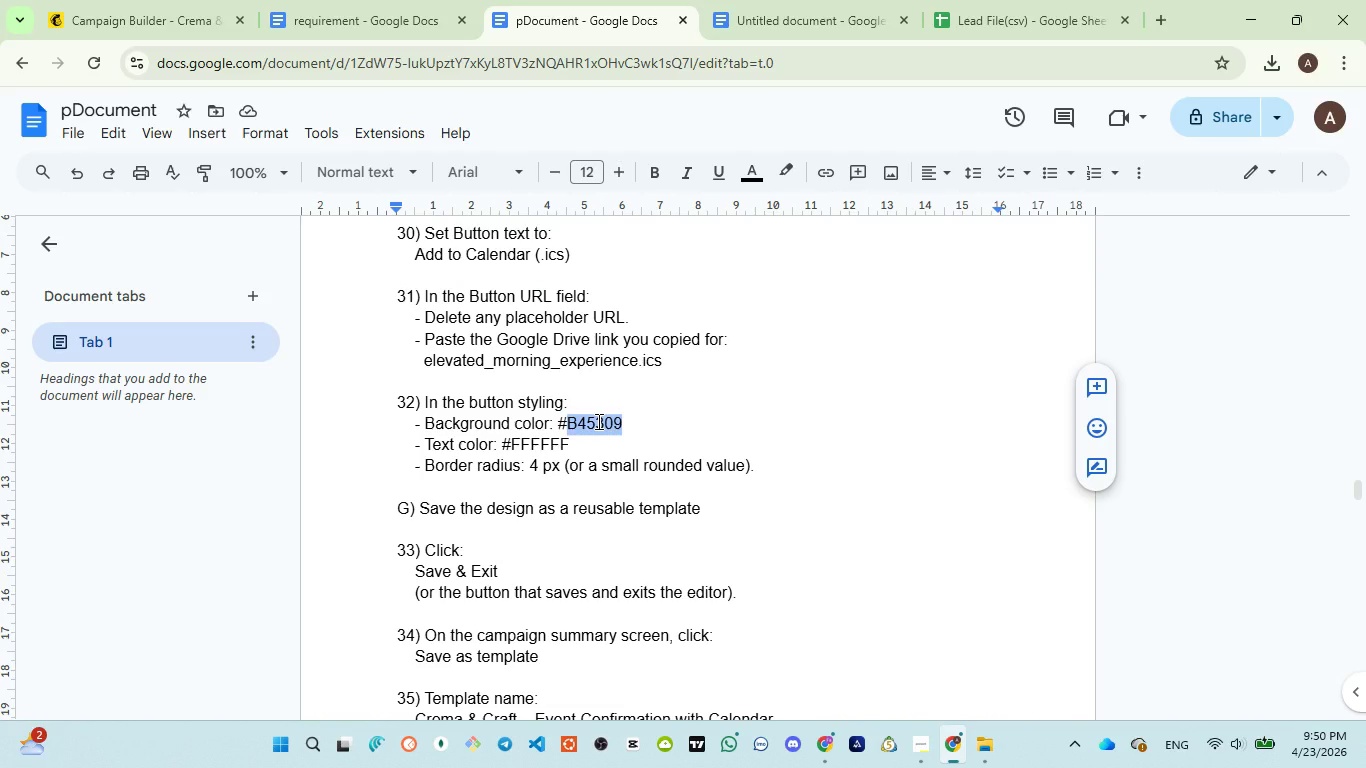 
key(Control+C)
 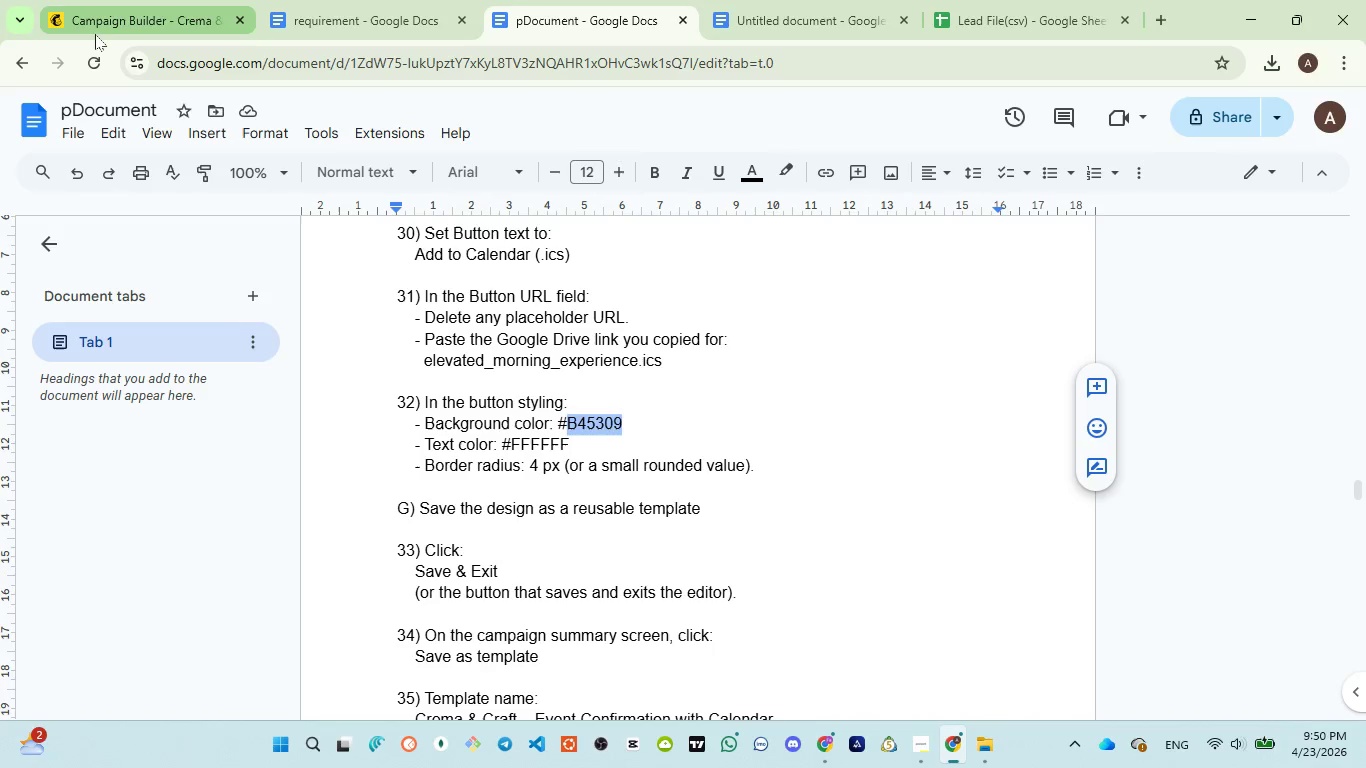 
left_click([101, 31])
 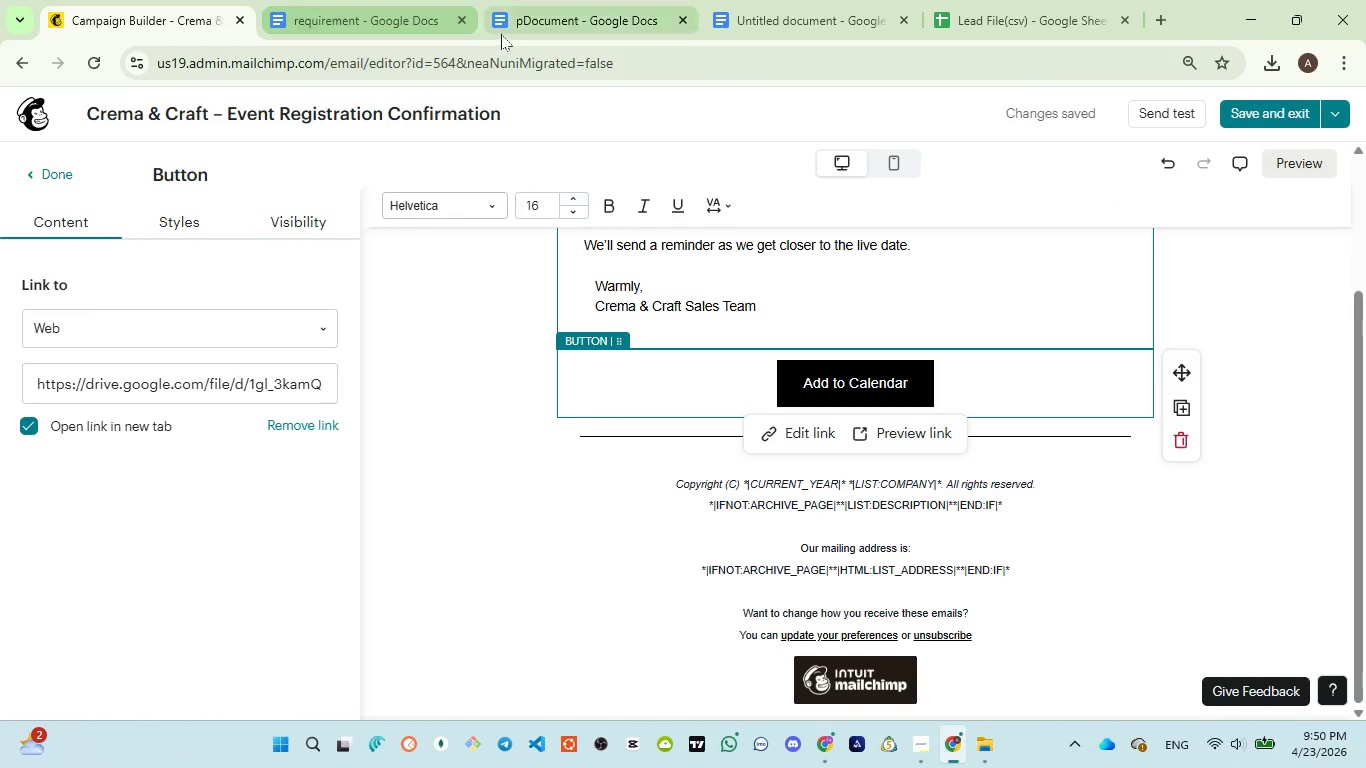 
left_click([529, 26])
 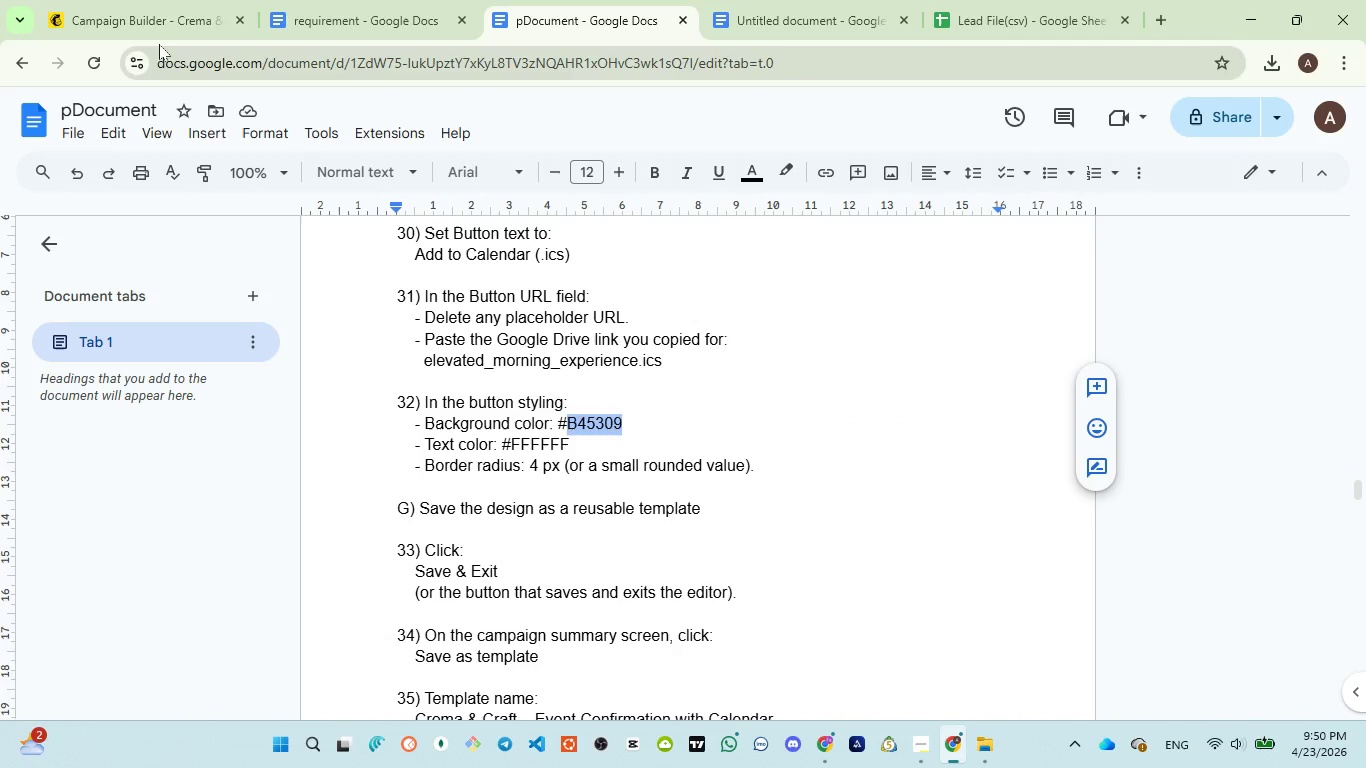 
left_click([153, 36])
 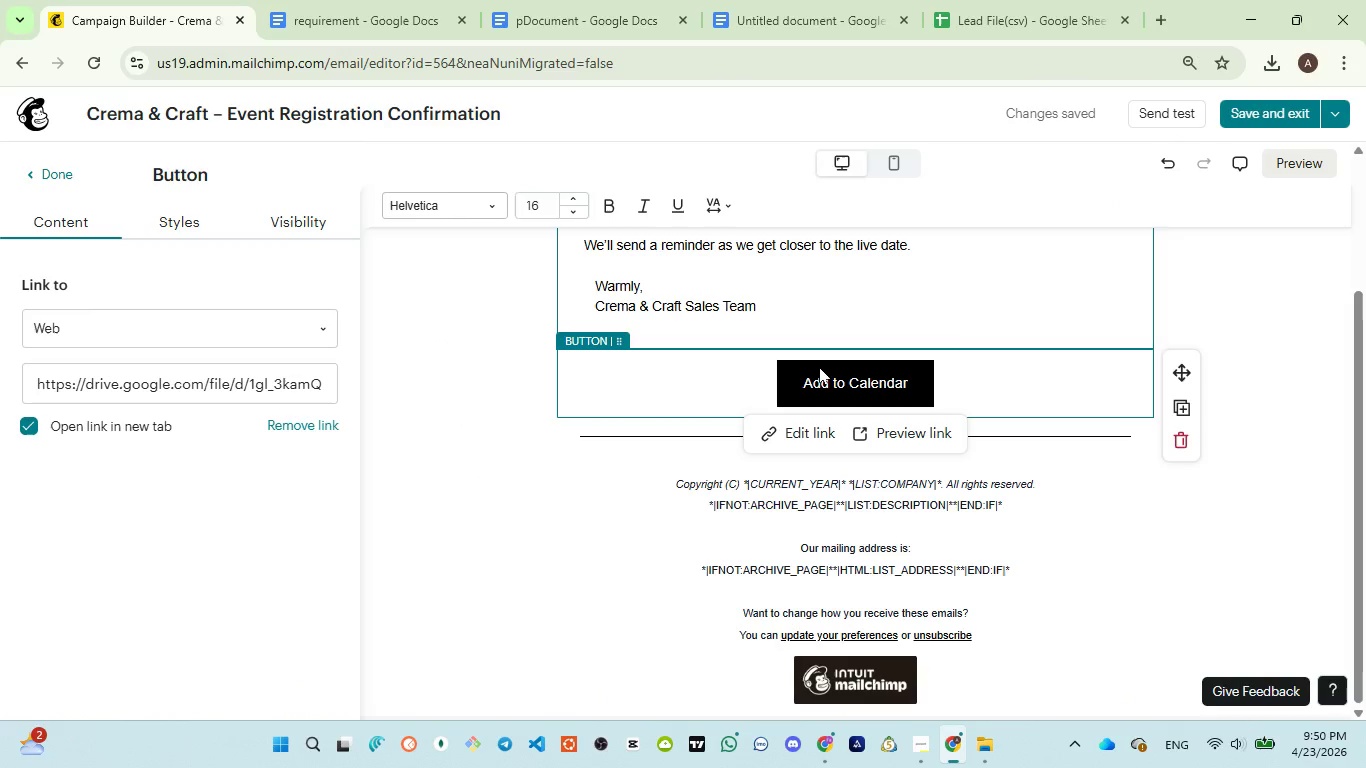 
left_click([820, 369])
 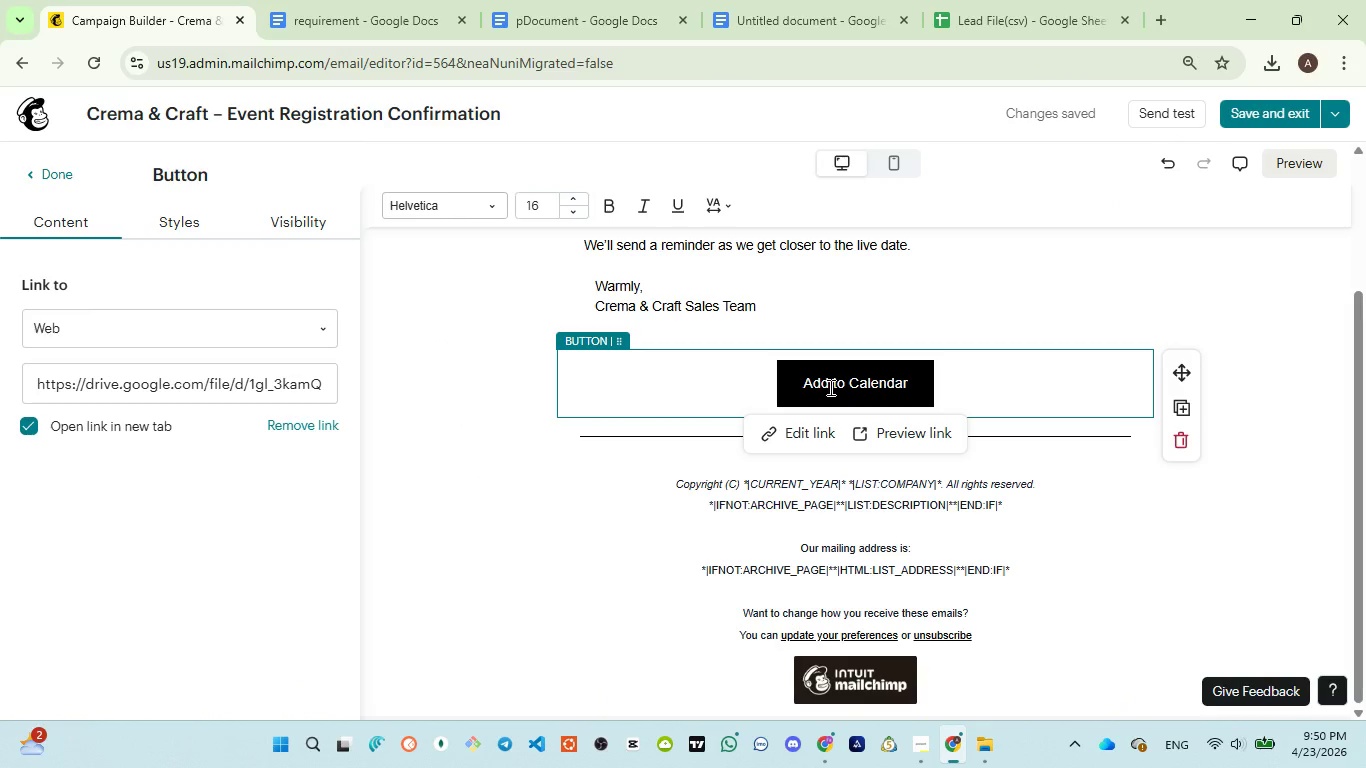 
left_click([829, 387])
 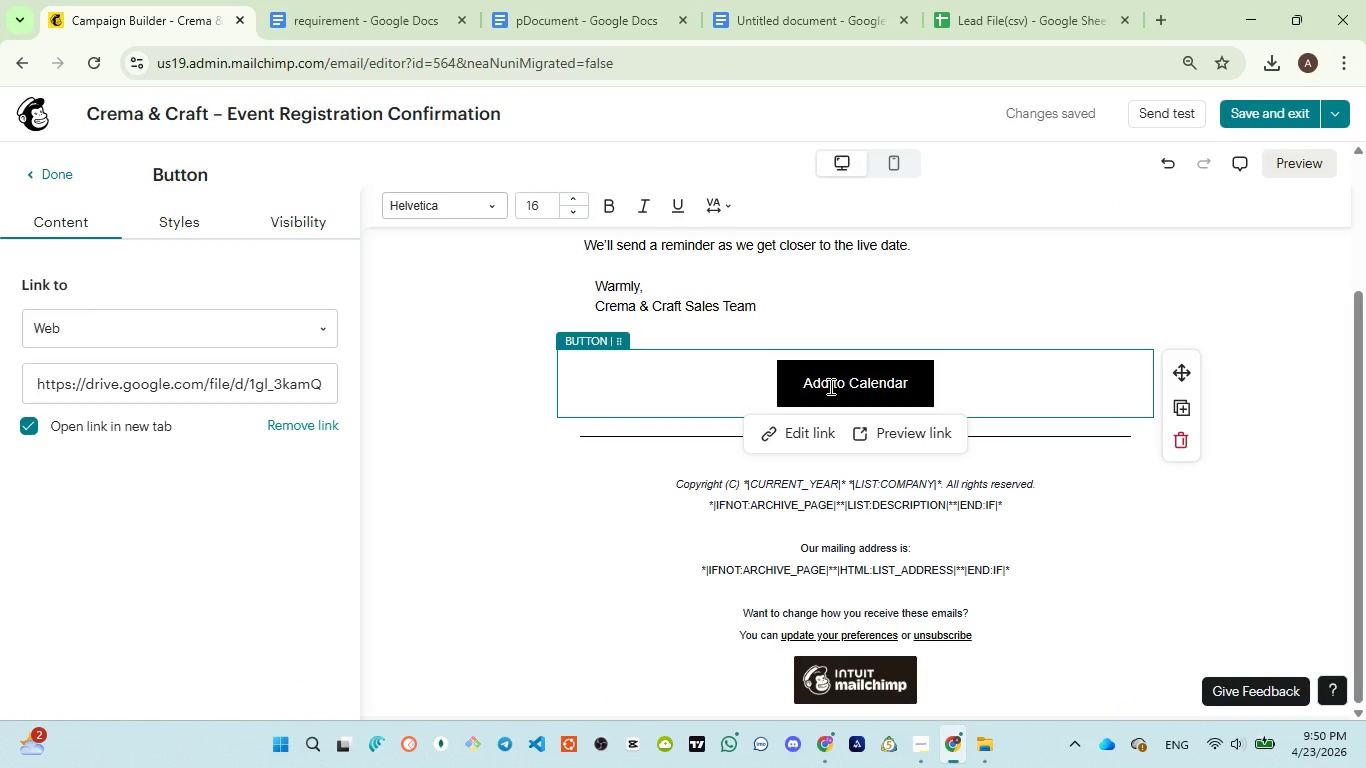 
hold_key(key=ControlLeft, duration=0.44)
 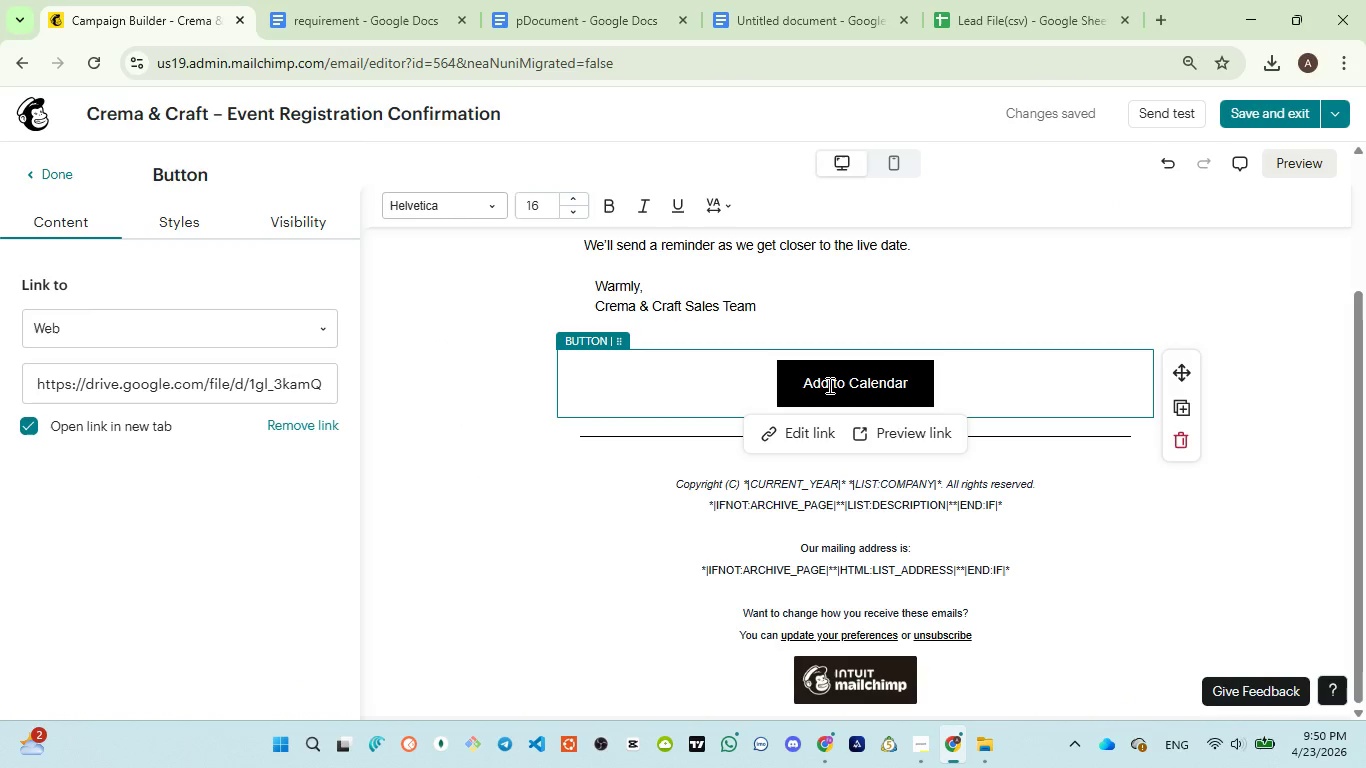 
key(Control+A)
 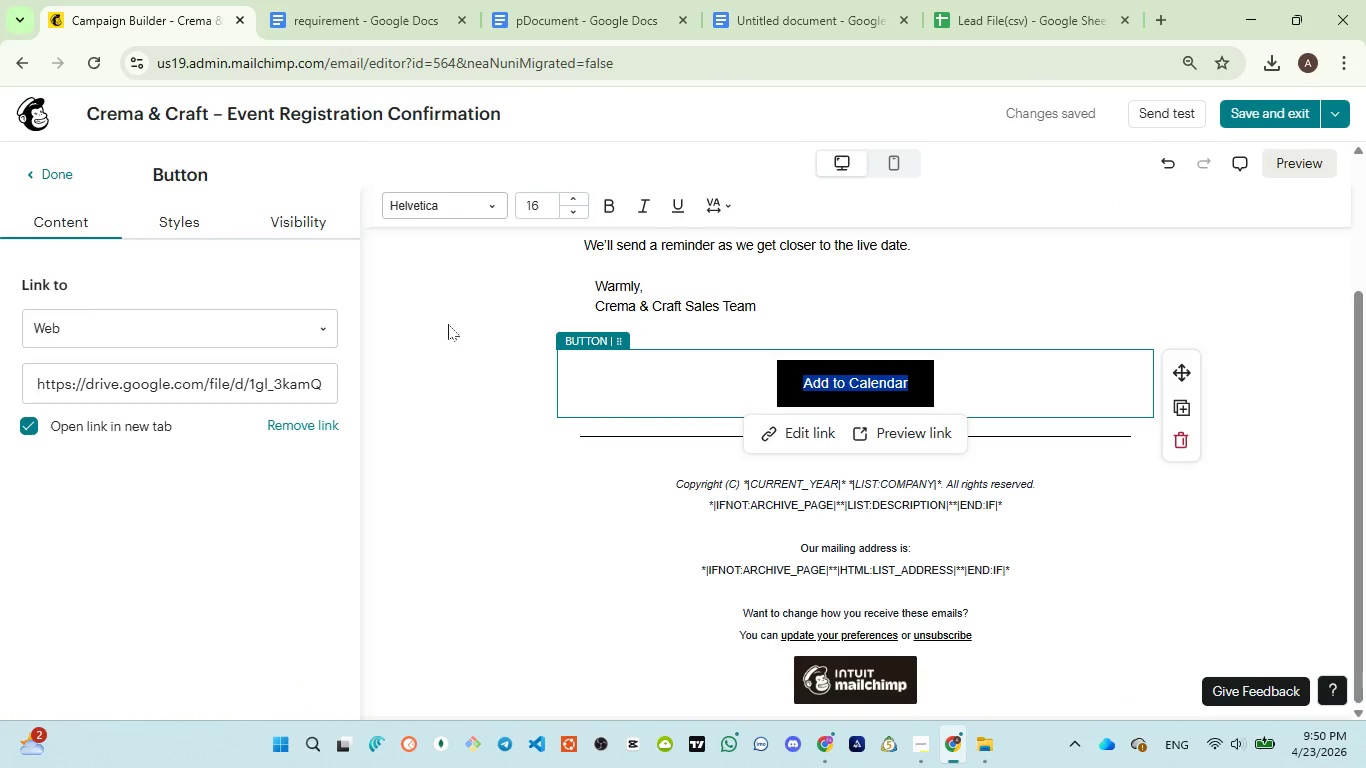 
left_click([171, 225])
 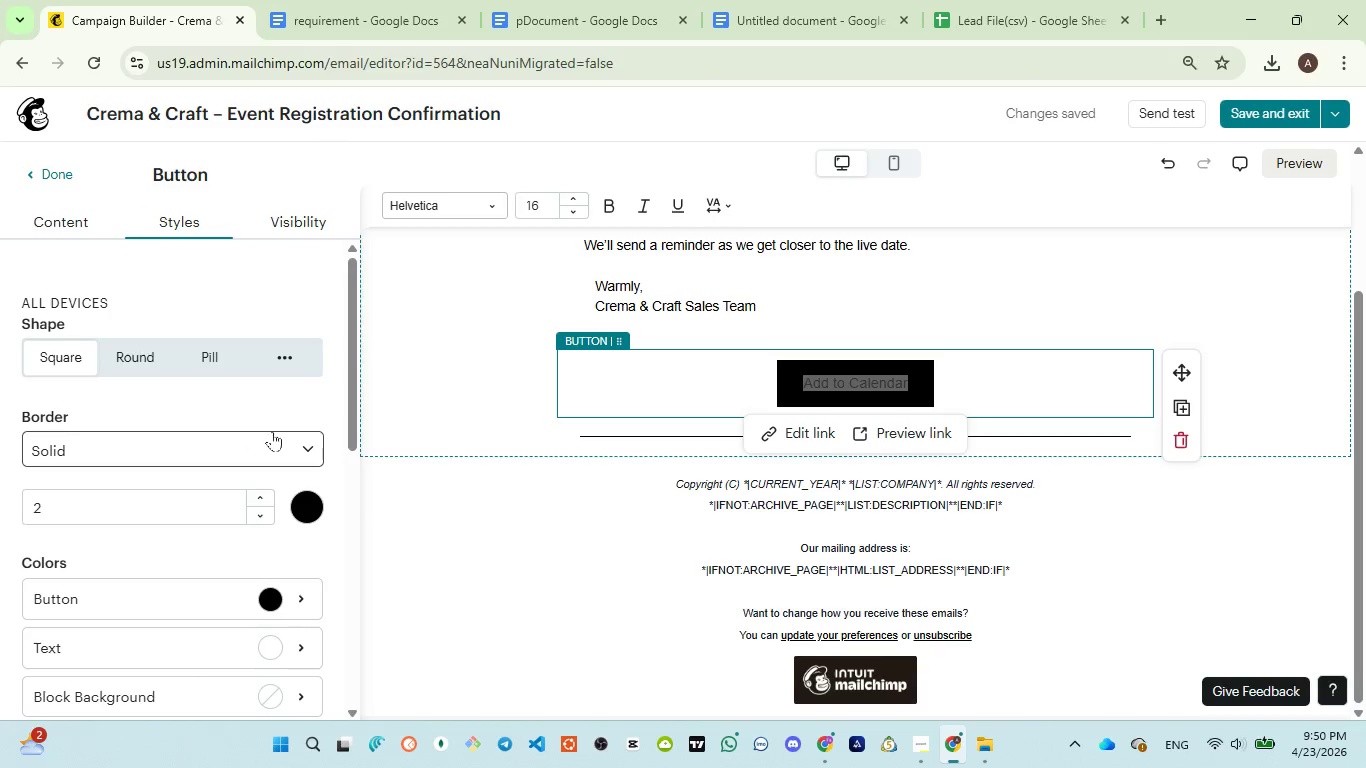 
scroll: coordinate [338, 428], scroll_direction: down, amount: 2.0
 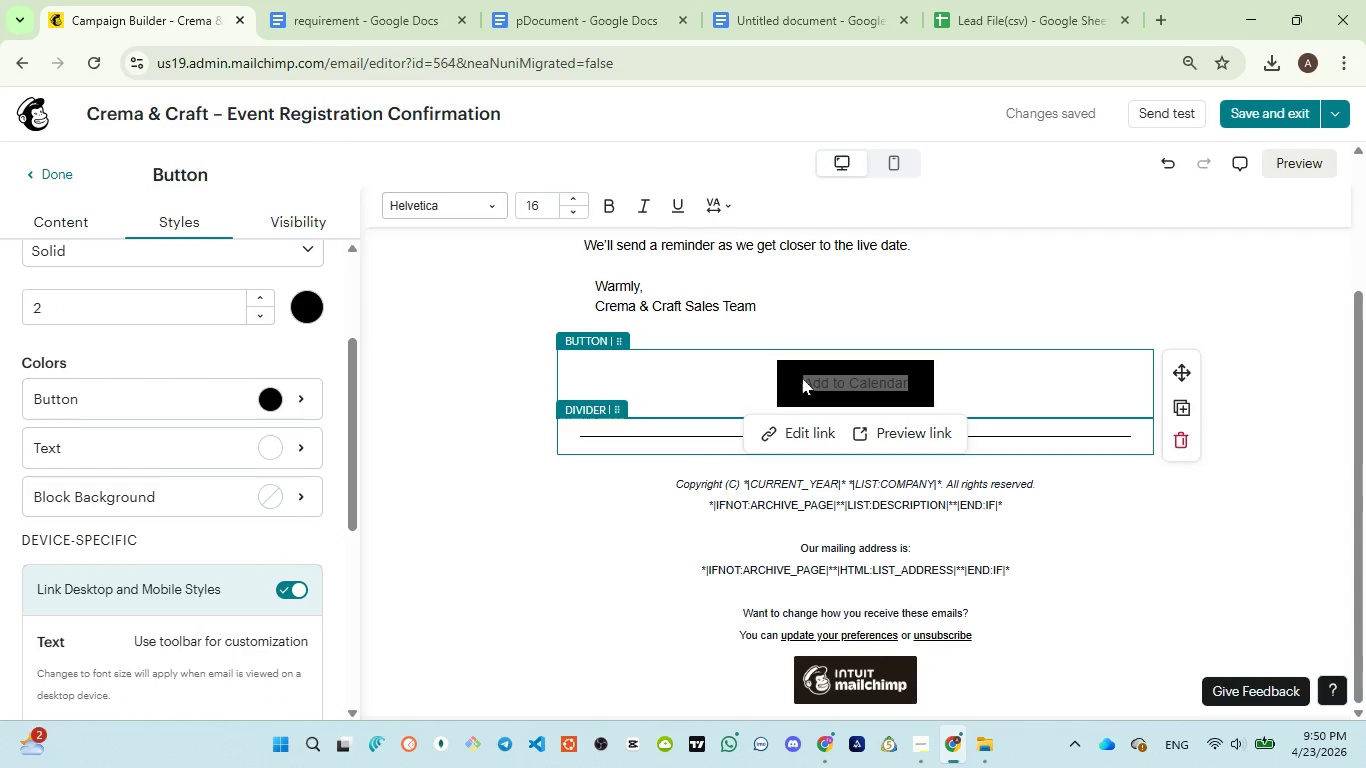 
double_click([808, 377])
 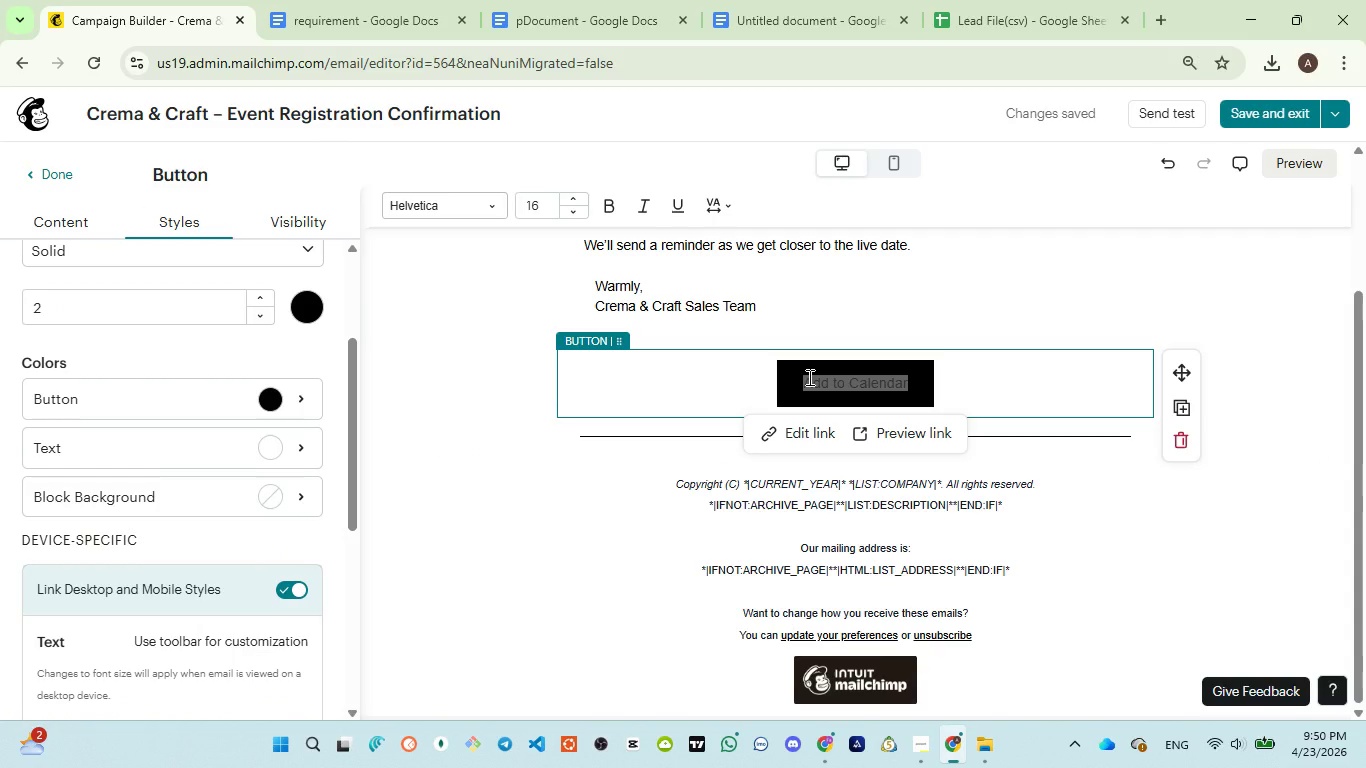 
triple_click([808, 377])
 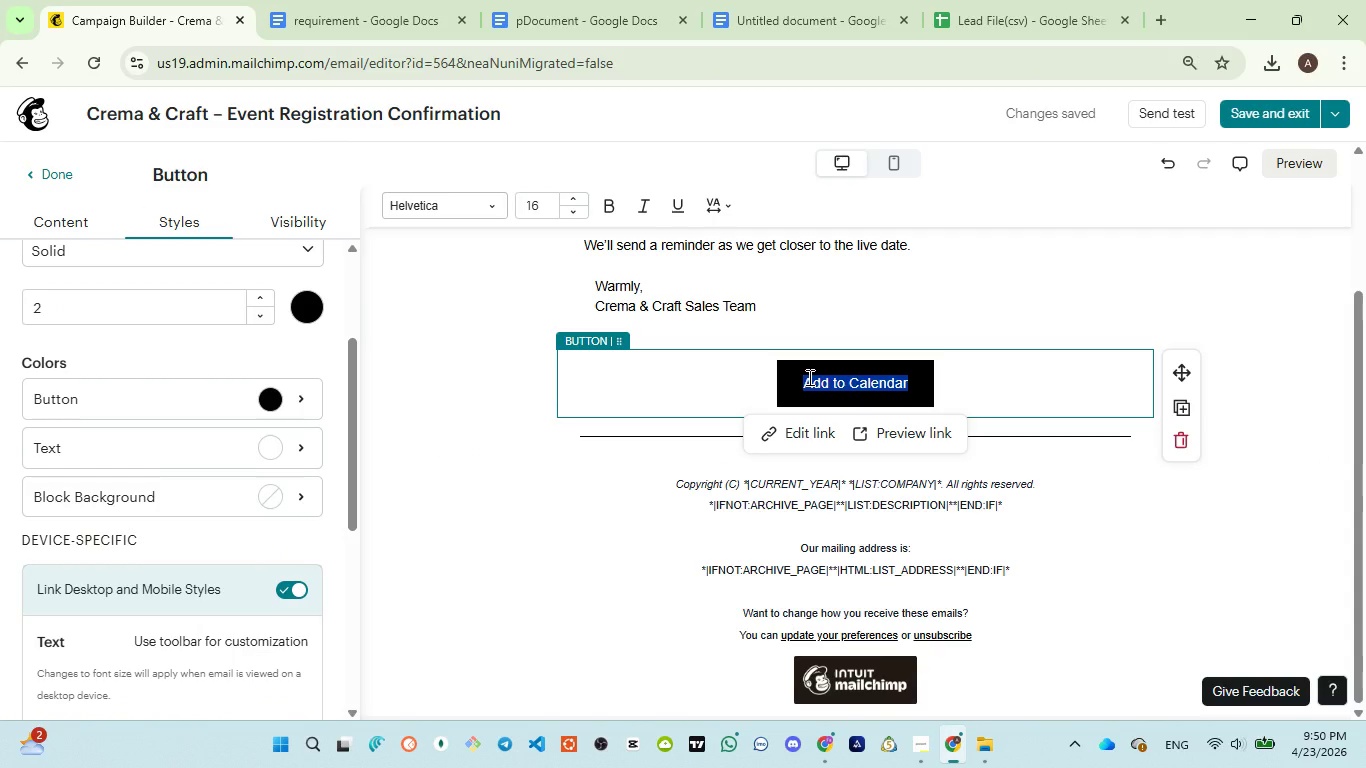 
key(Control+A)
 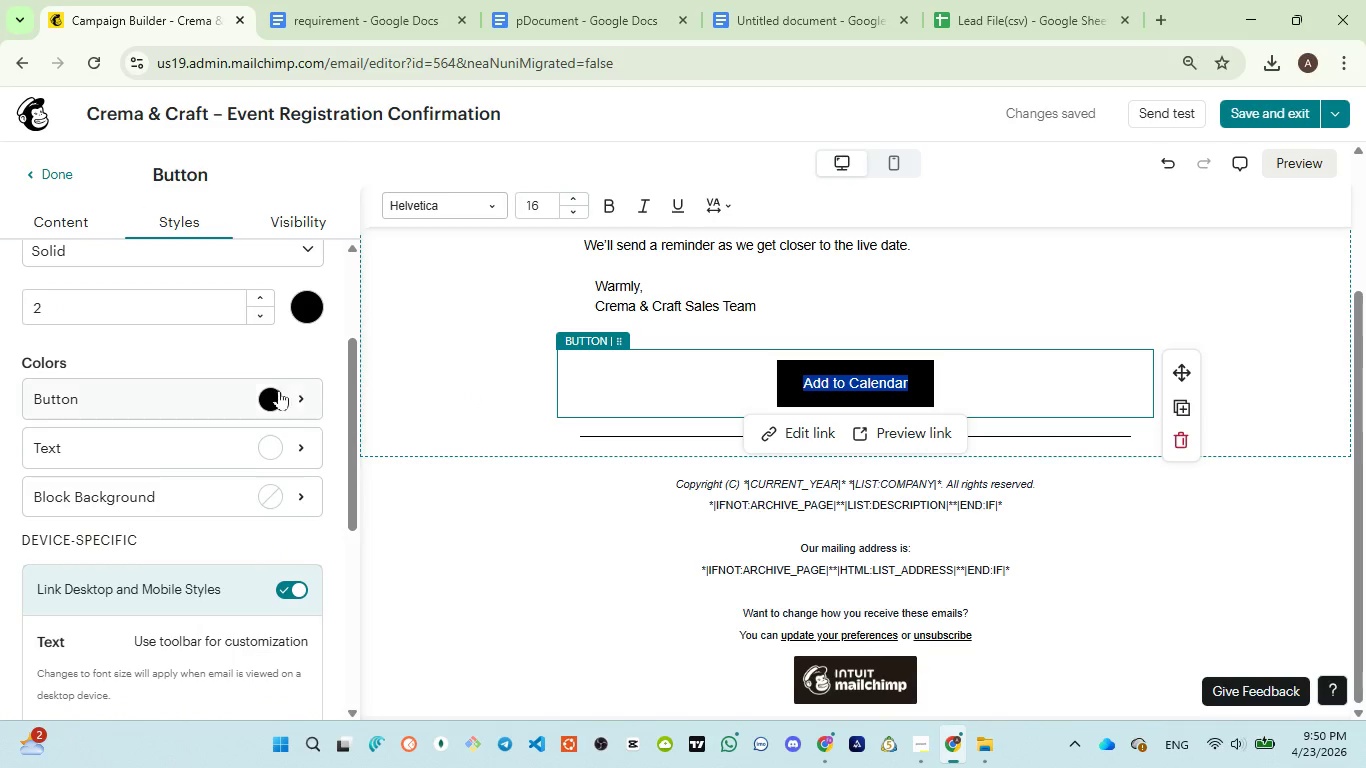 
scroll: coordinate [264, 367], scroll_direction: up, amount: 3.0
 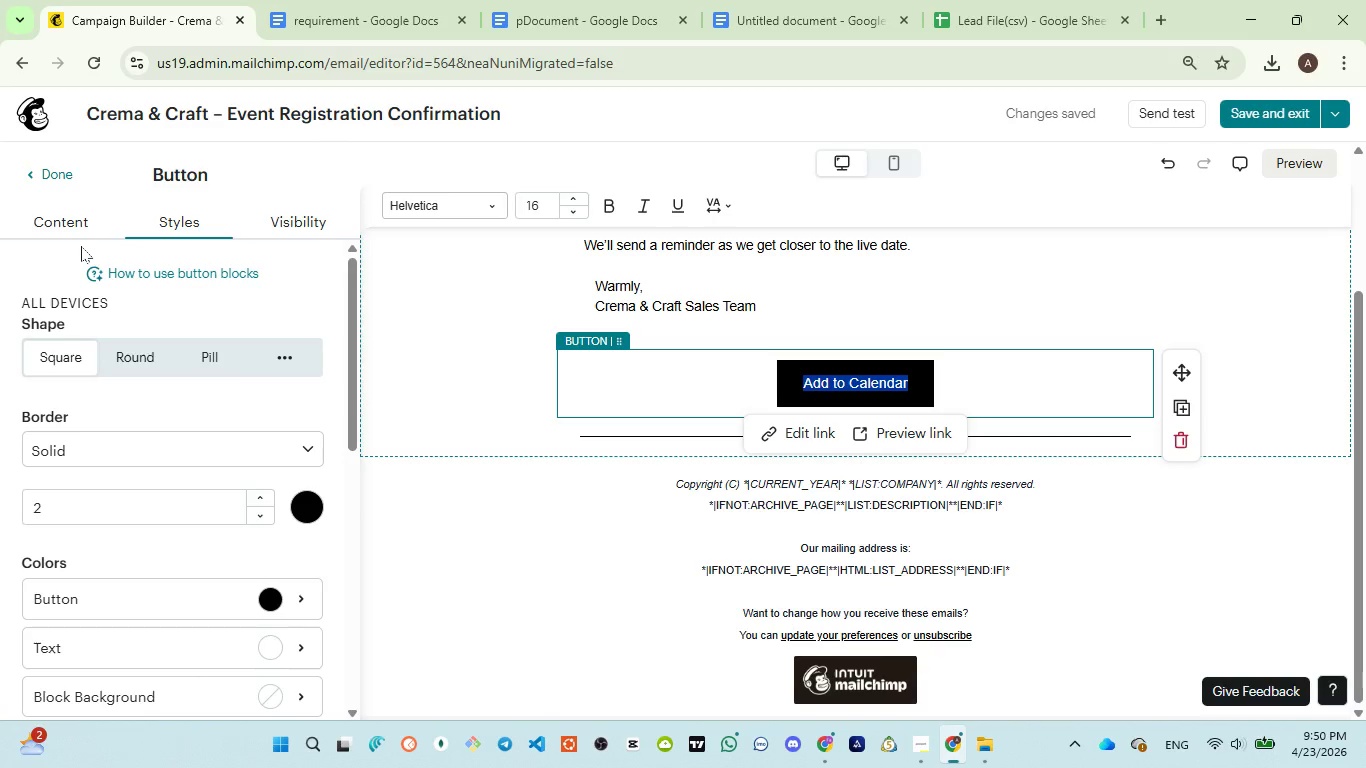 
left_click([53, 178])
 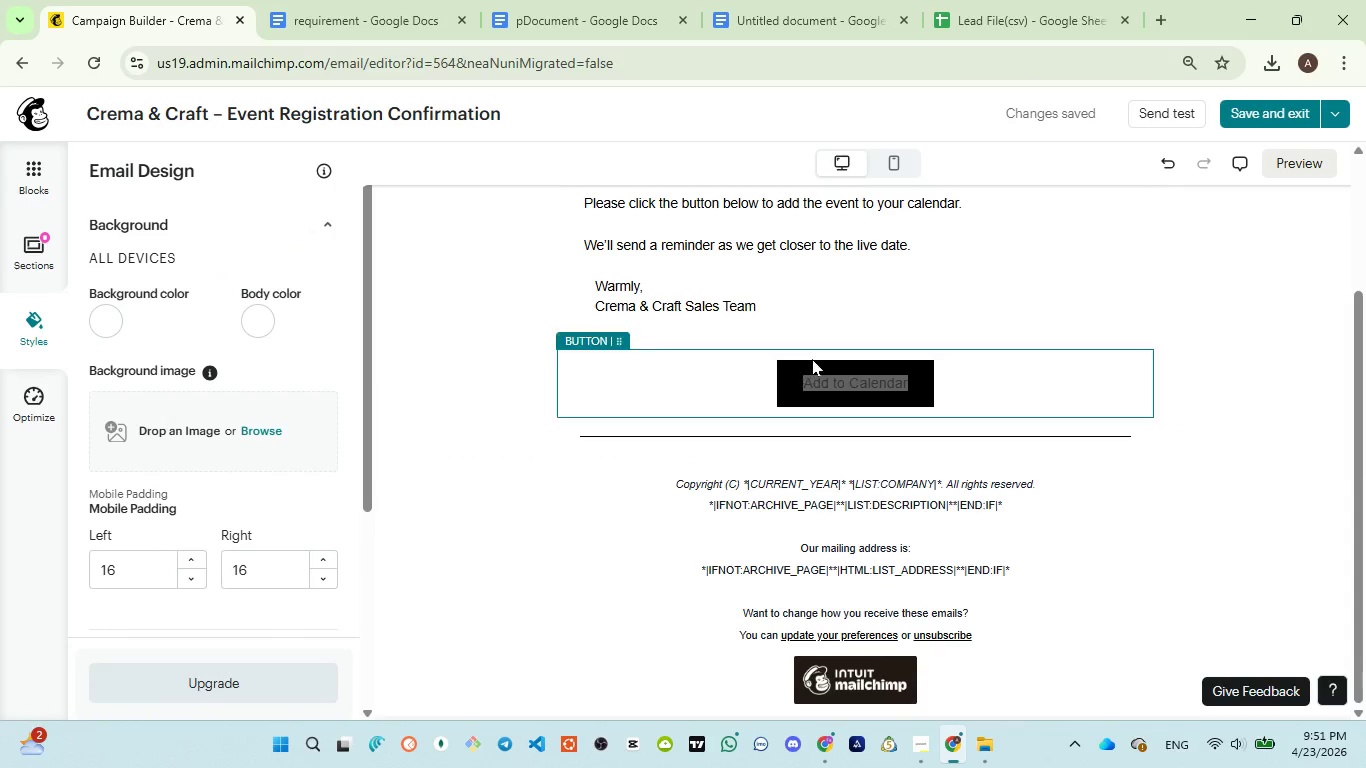 
left_click([816, 379])
 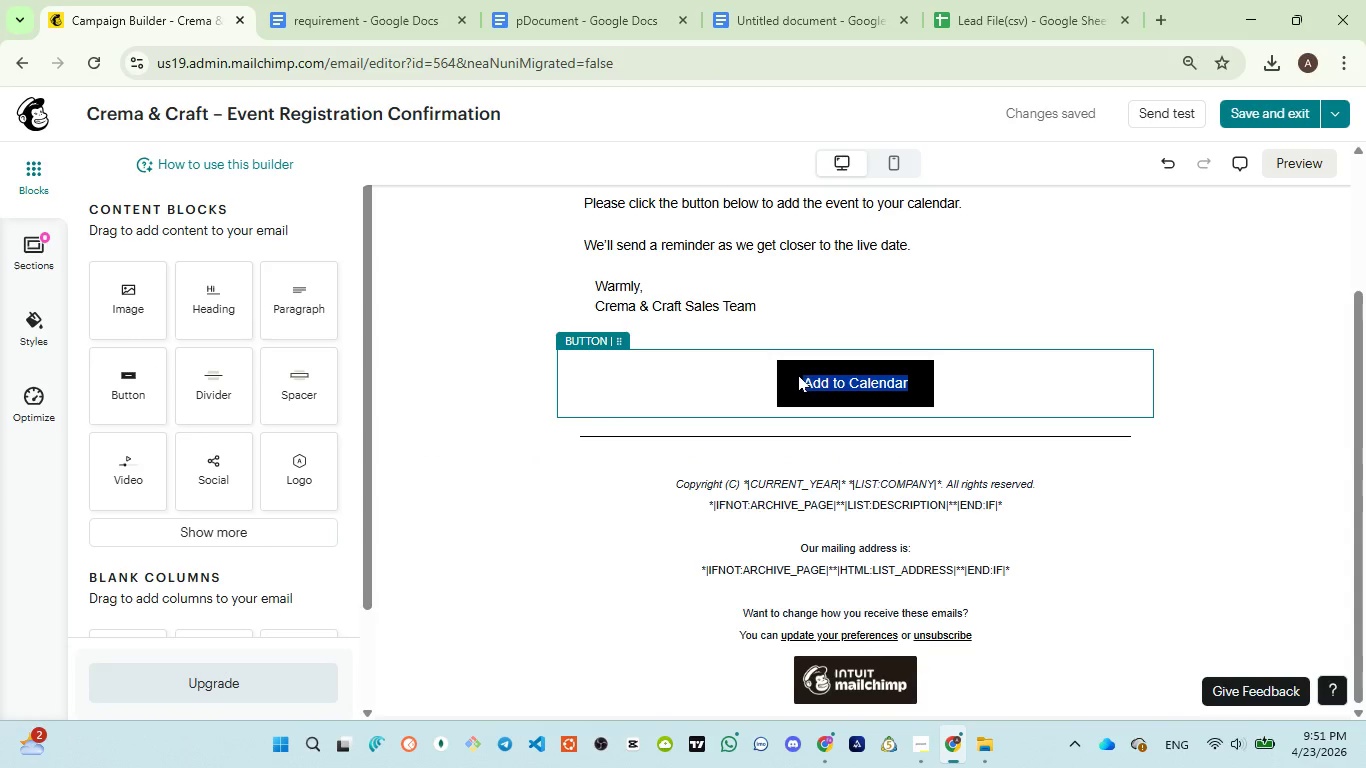 
left_click([797, 375])
 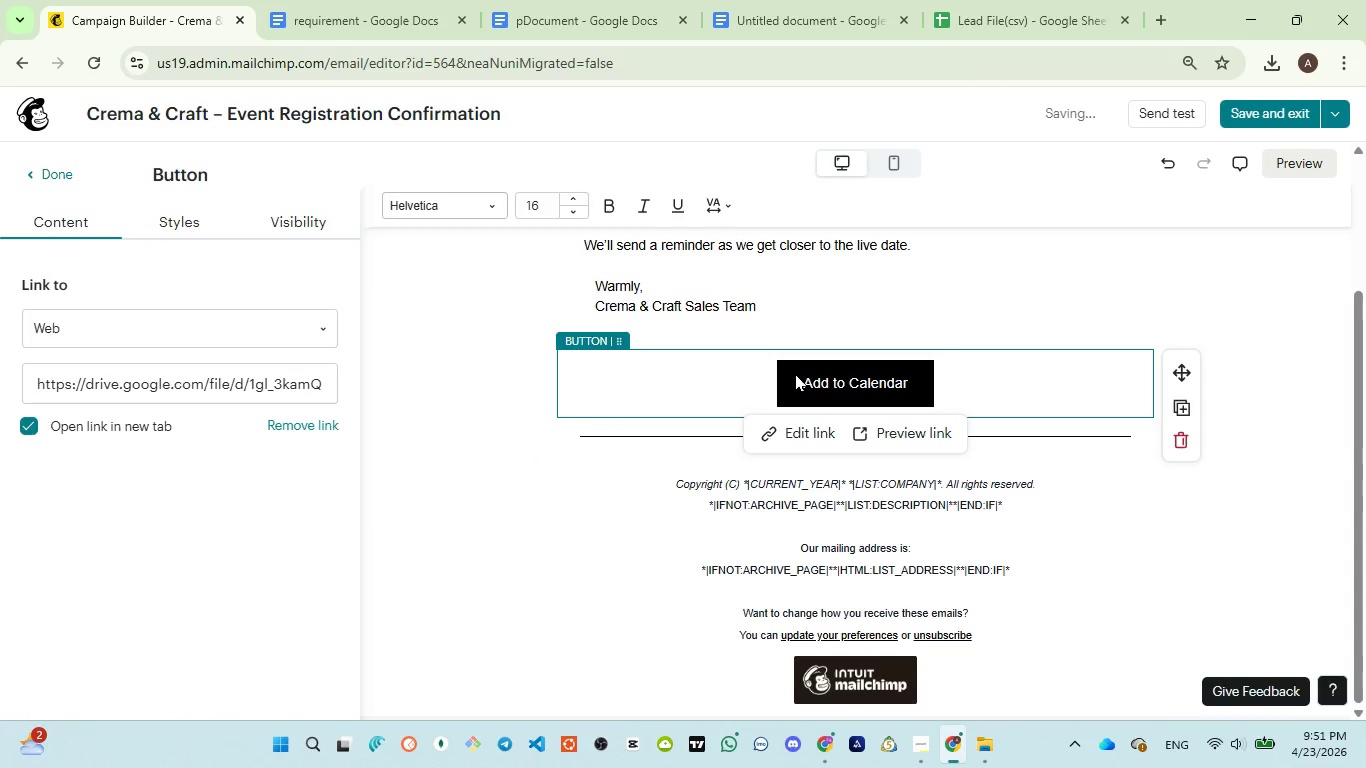 
scroll: coordinate [795, 374], scroll_direction: up, amount: 5.0
 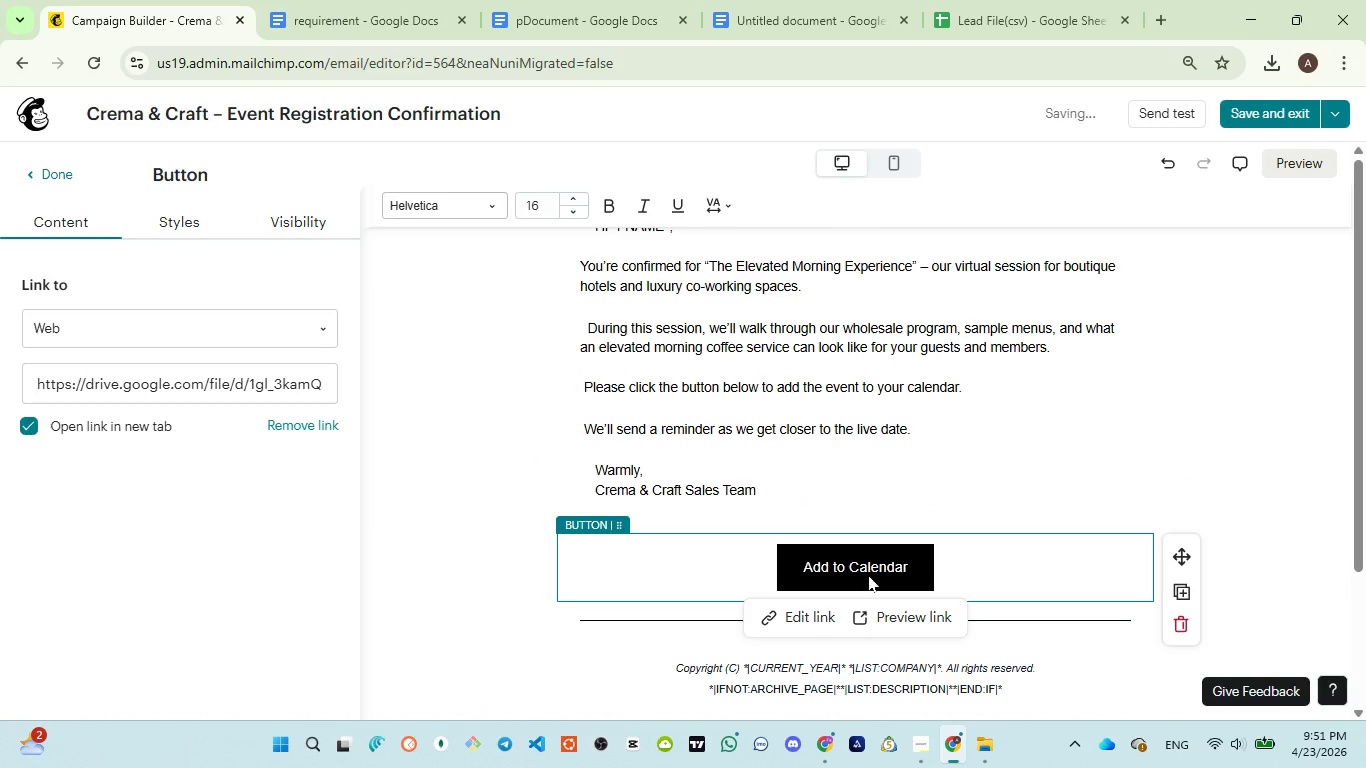 
left_click([864, 569])
 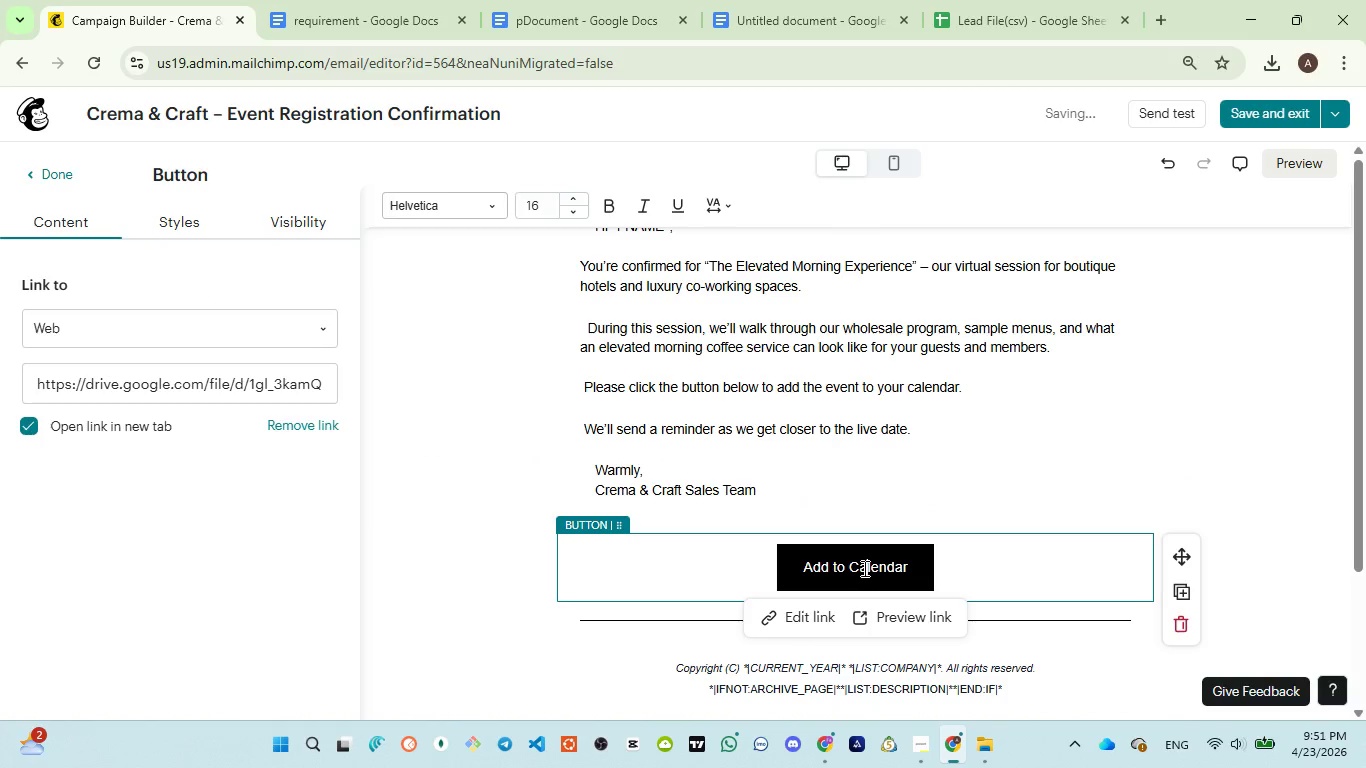 
key(Control+A)
 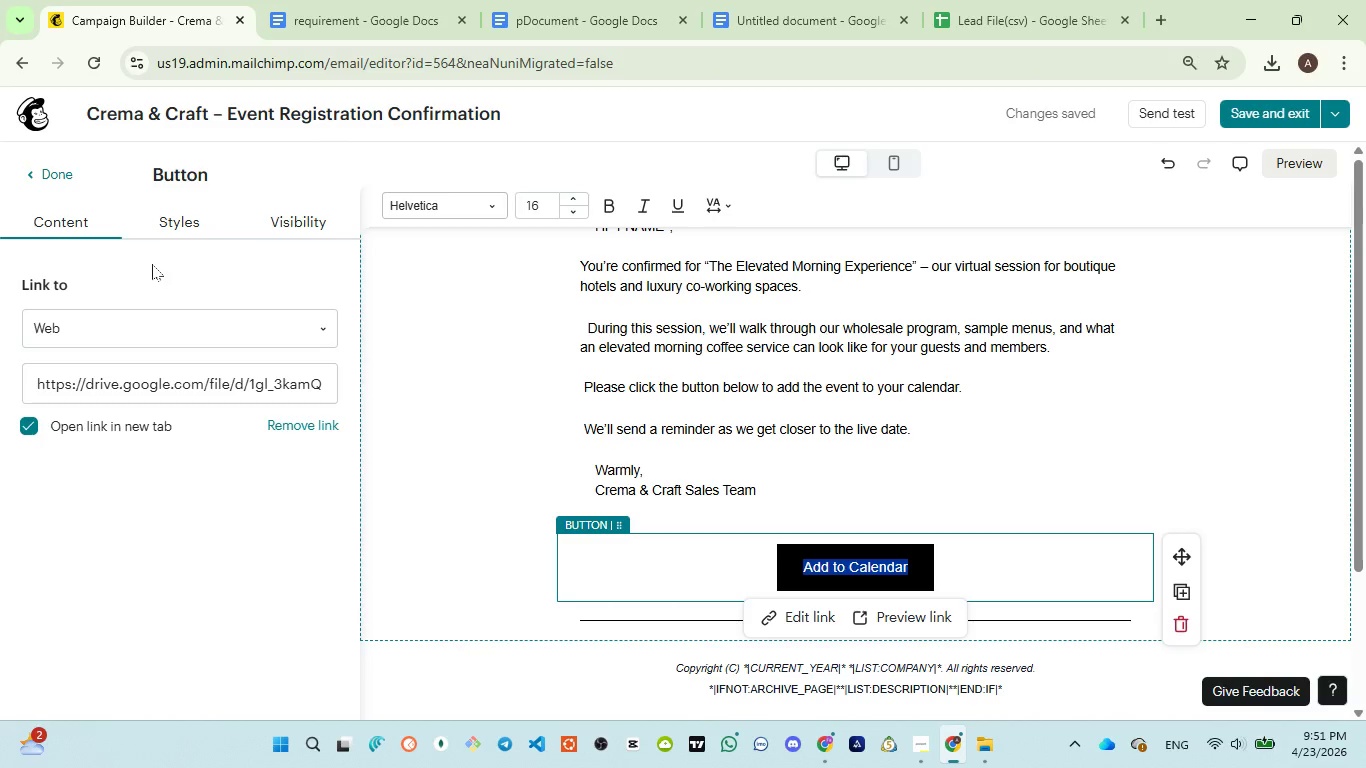 
left_click([169, 217])
 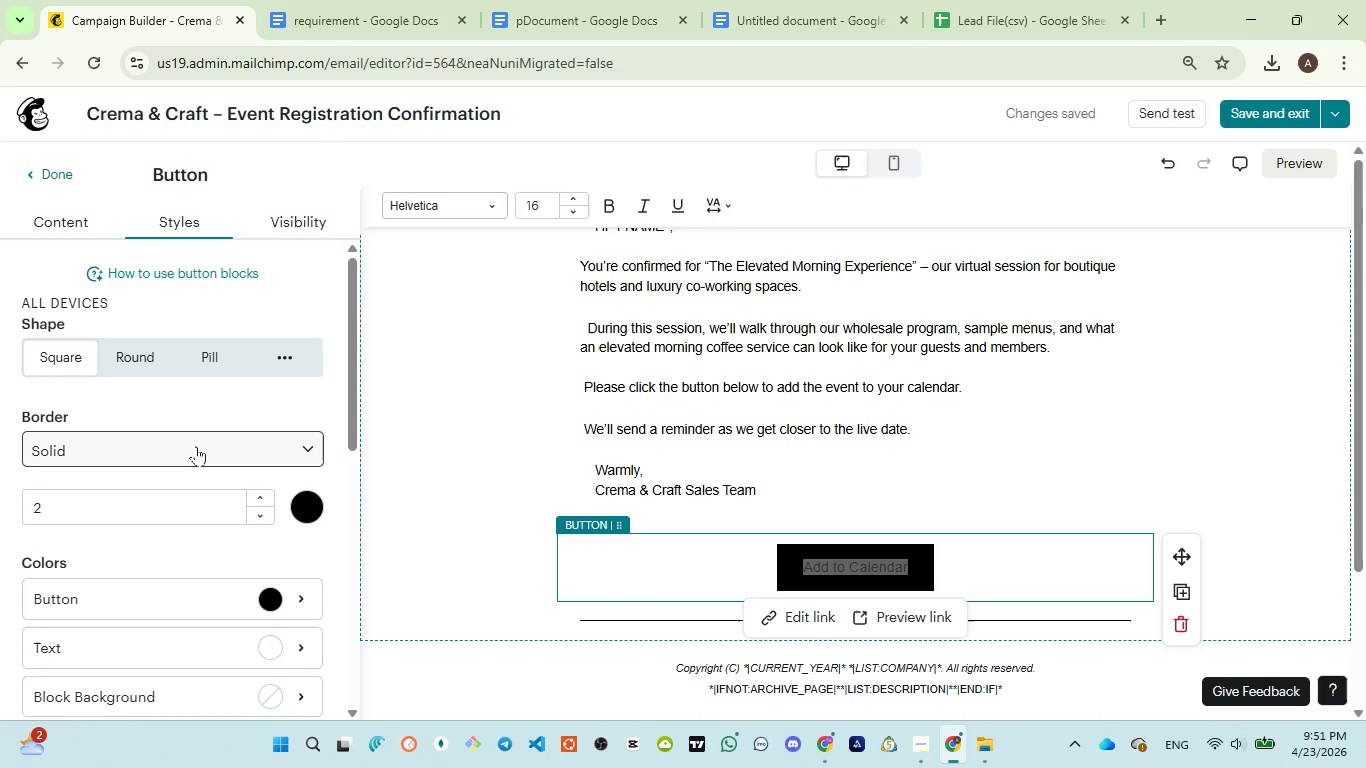 
scroll: coordinate [198, 441], scroll_direction: down, amount: 2.0
 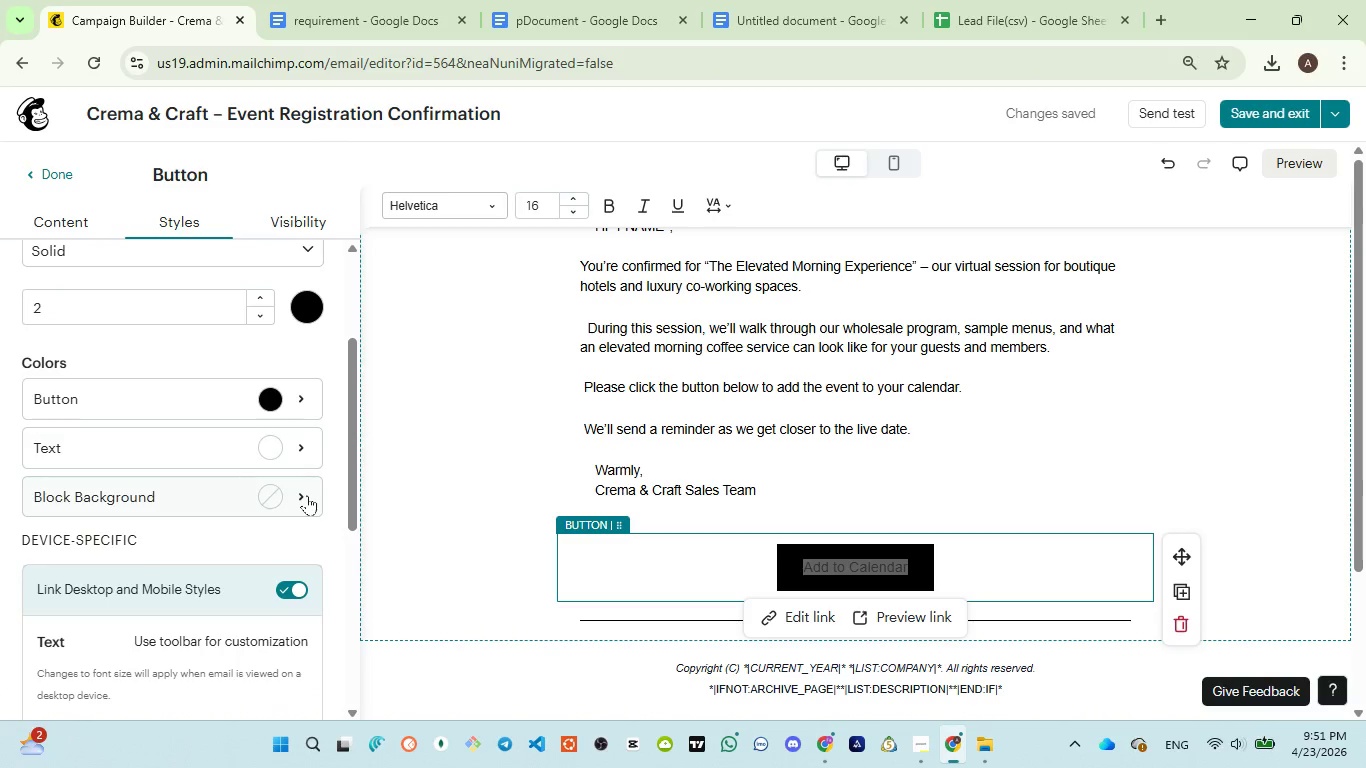 
left_click([307, 495])
 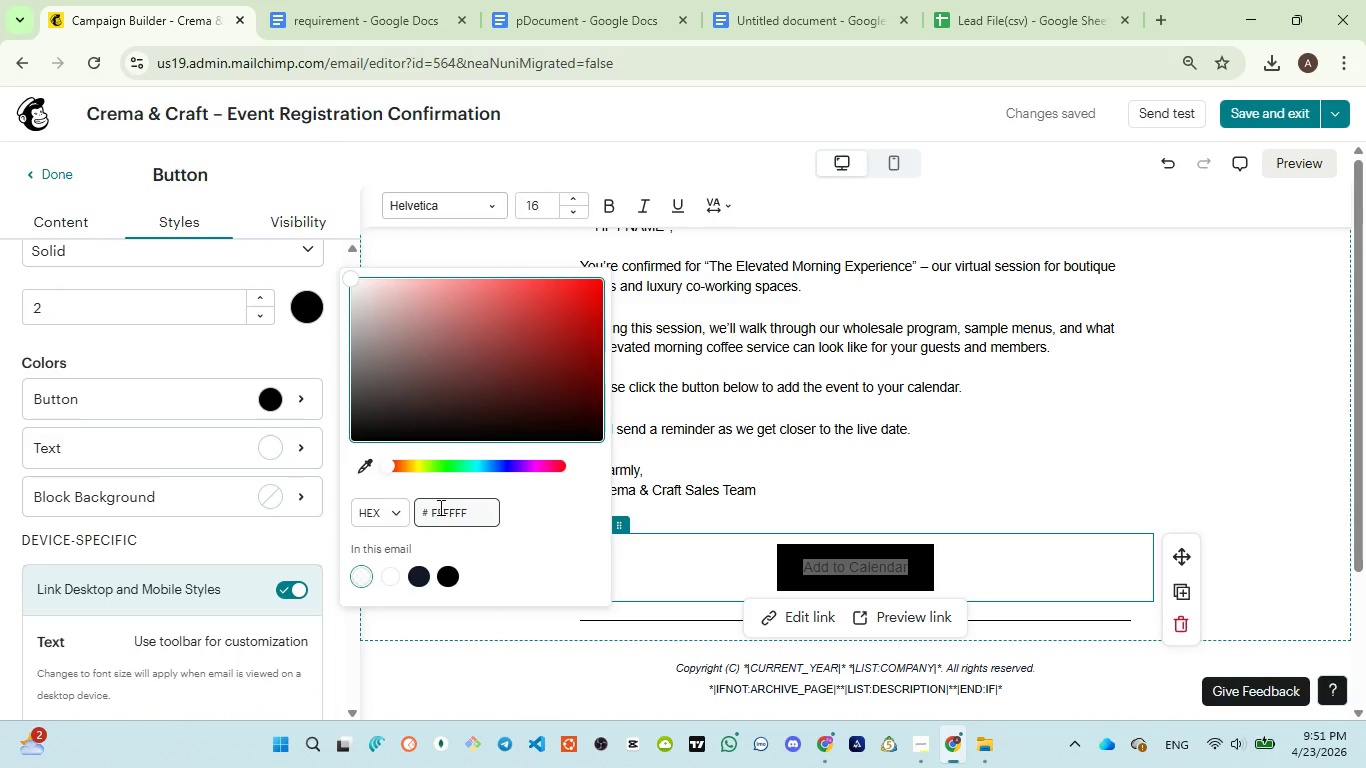 
double_click([440, 509])
 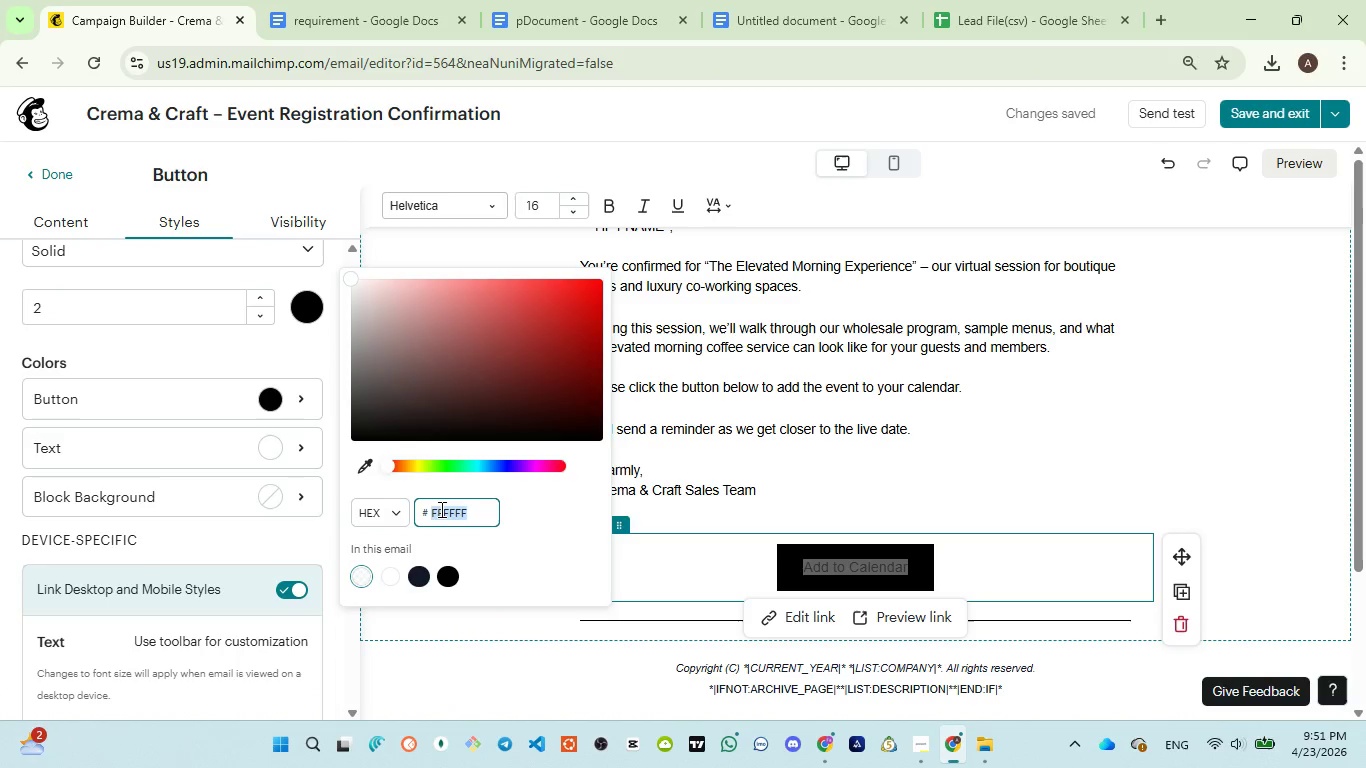 
key(Control+V)
 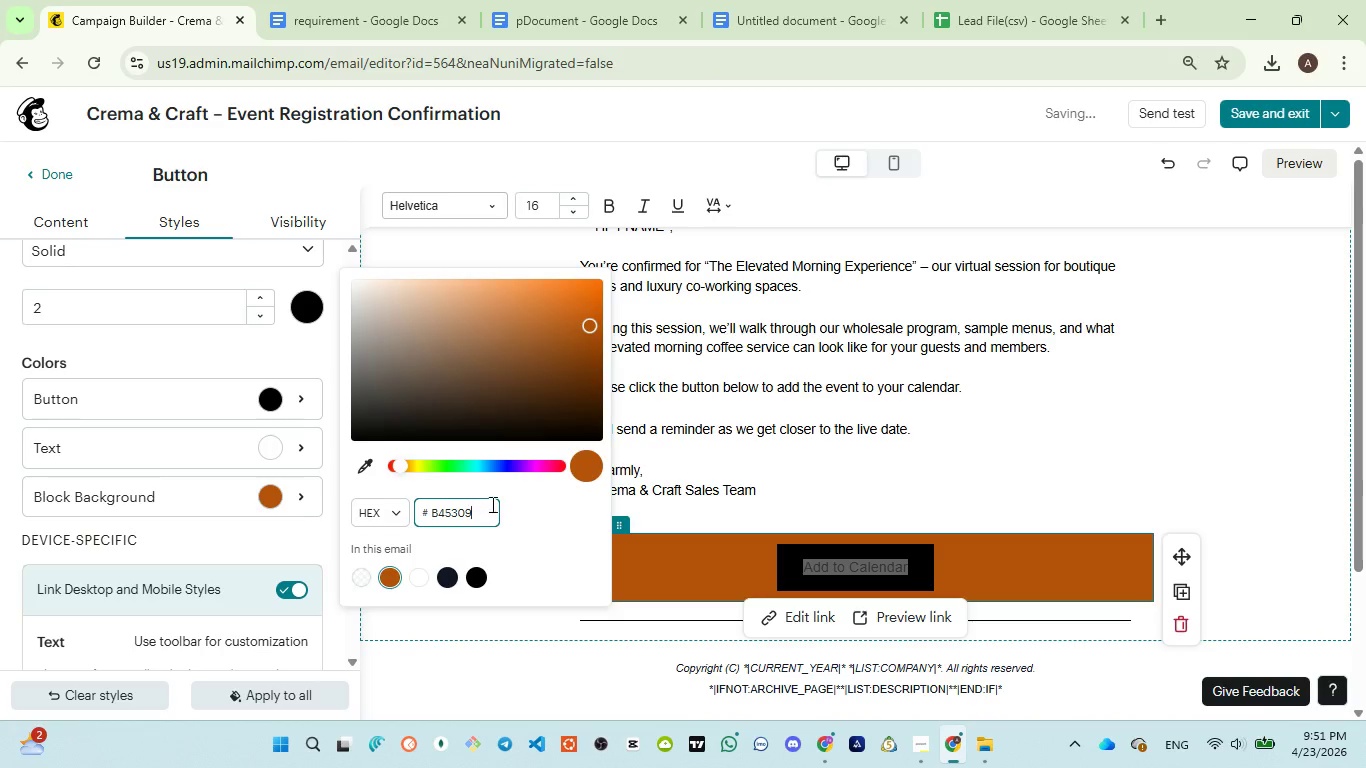 
left_click([524, 531])
 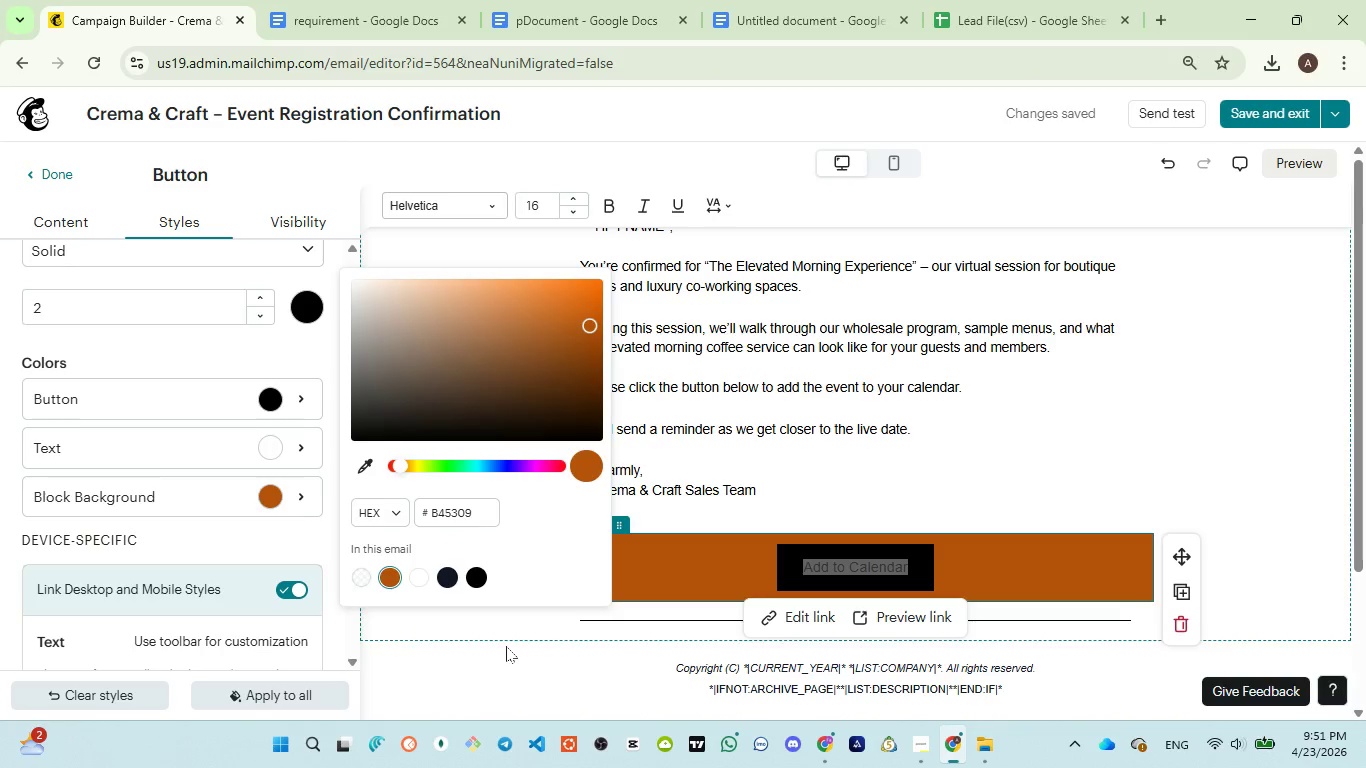 
left_click([506, 647])
 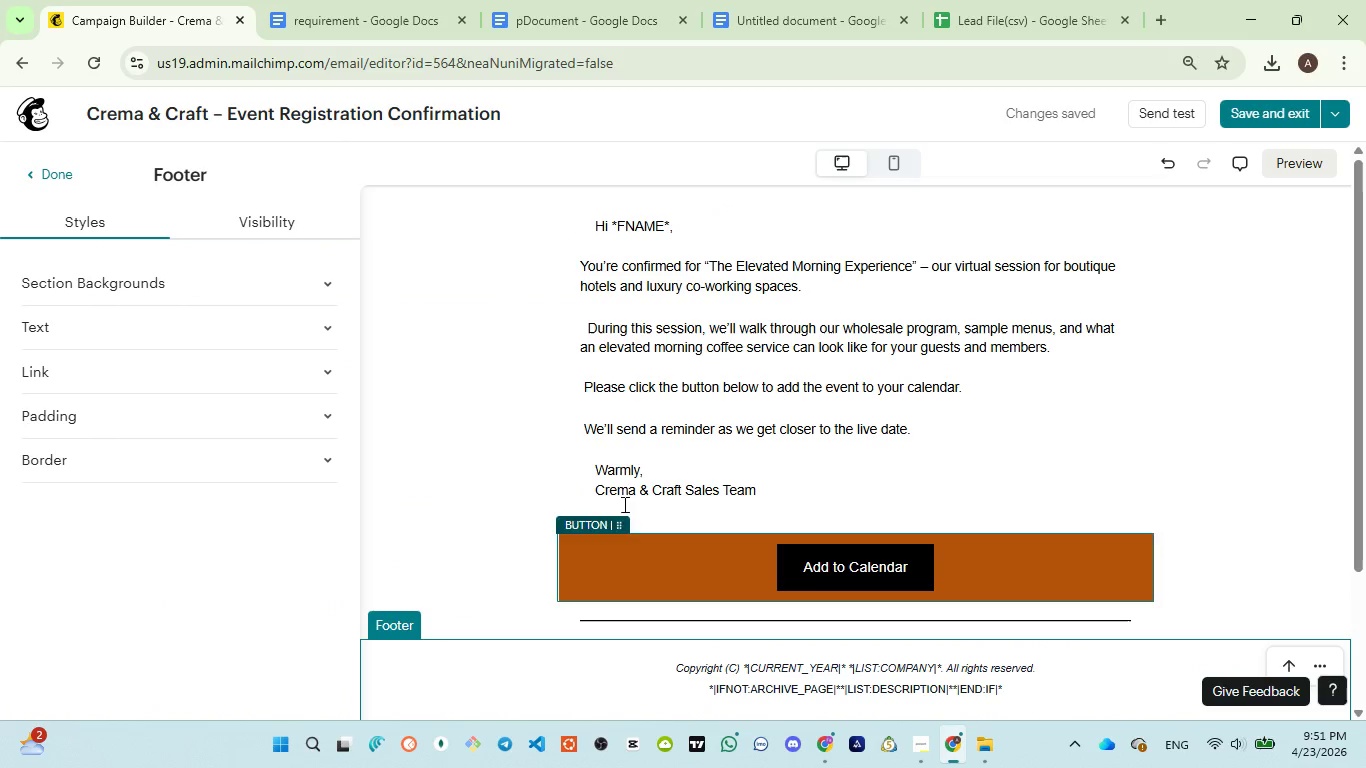 
scroll: coordinate [625, 500], scroll_direction: up, amount: 4.0
 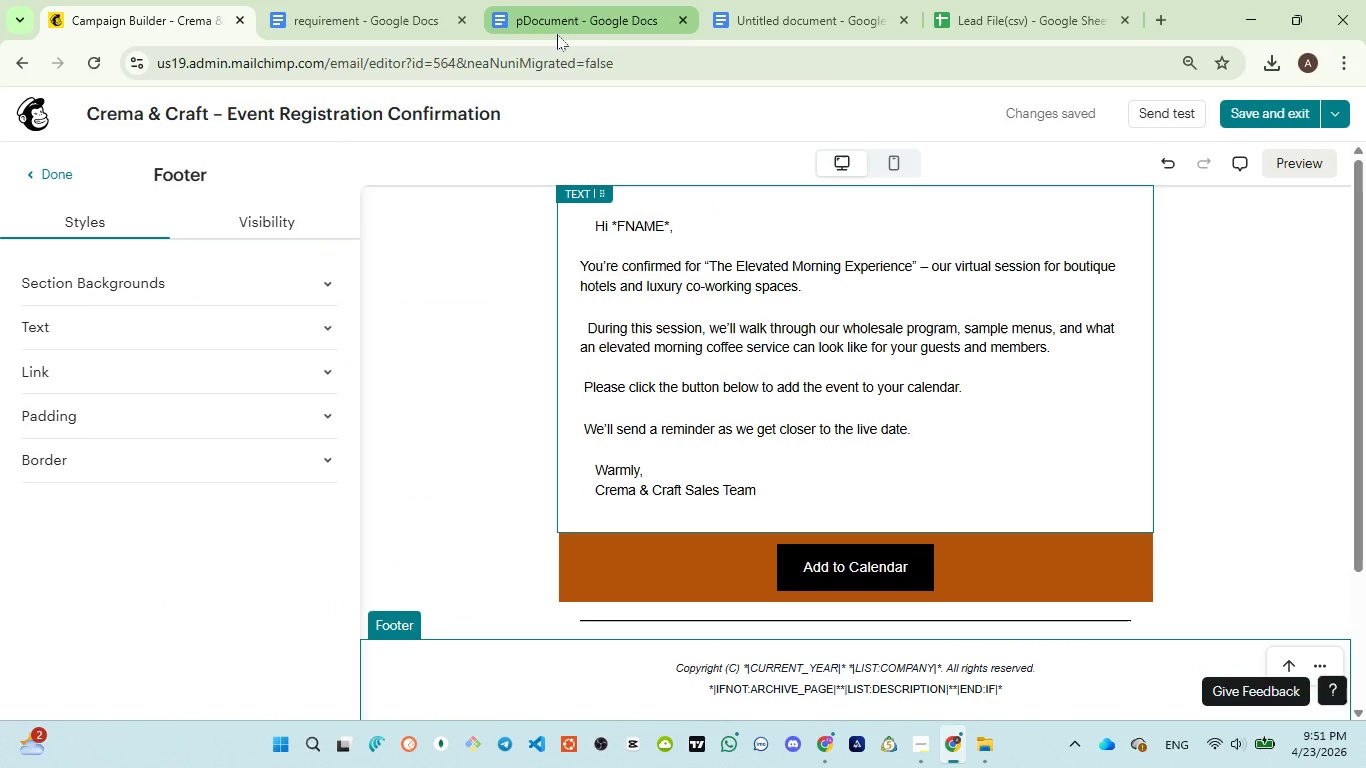 
left_click([558, 28])
 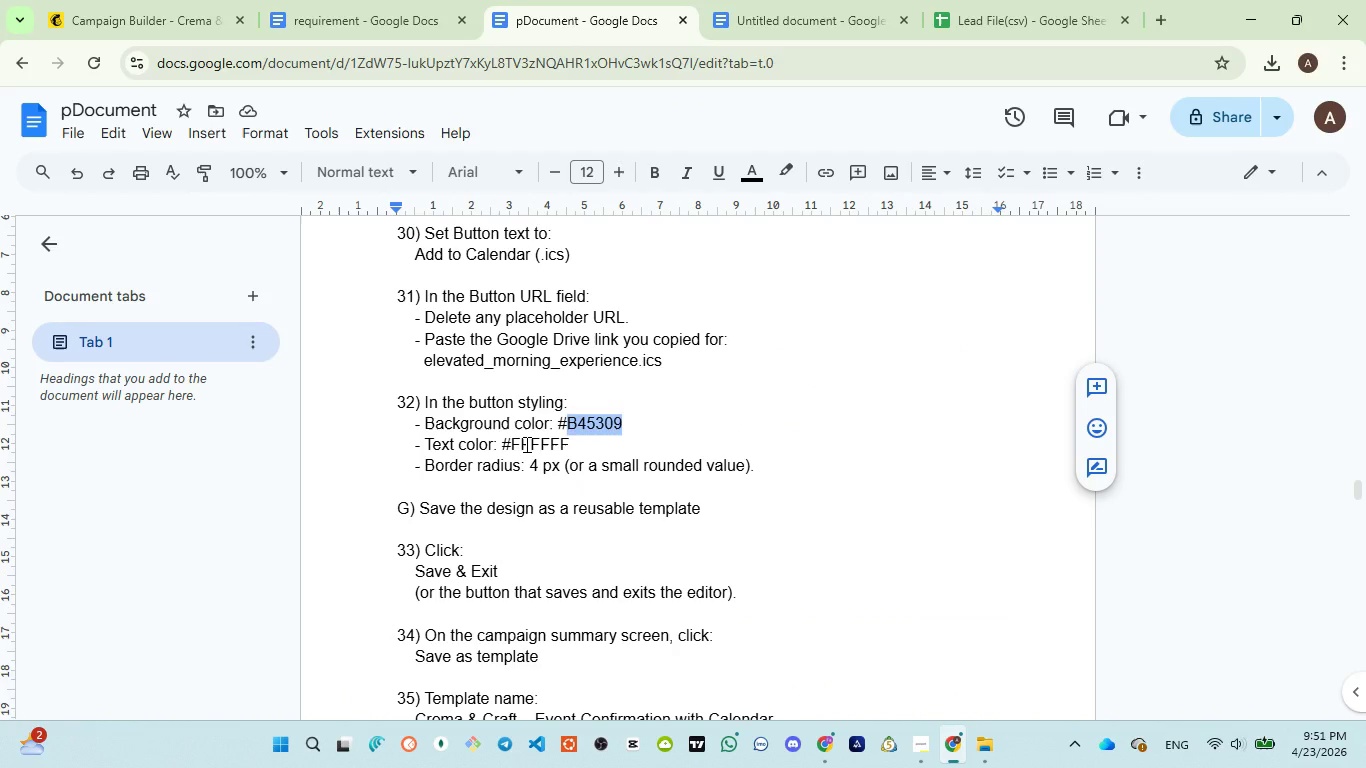 
double_click([525, 444])
 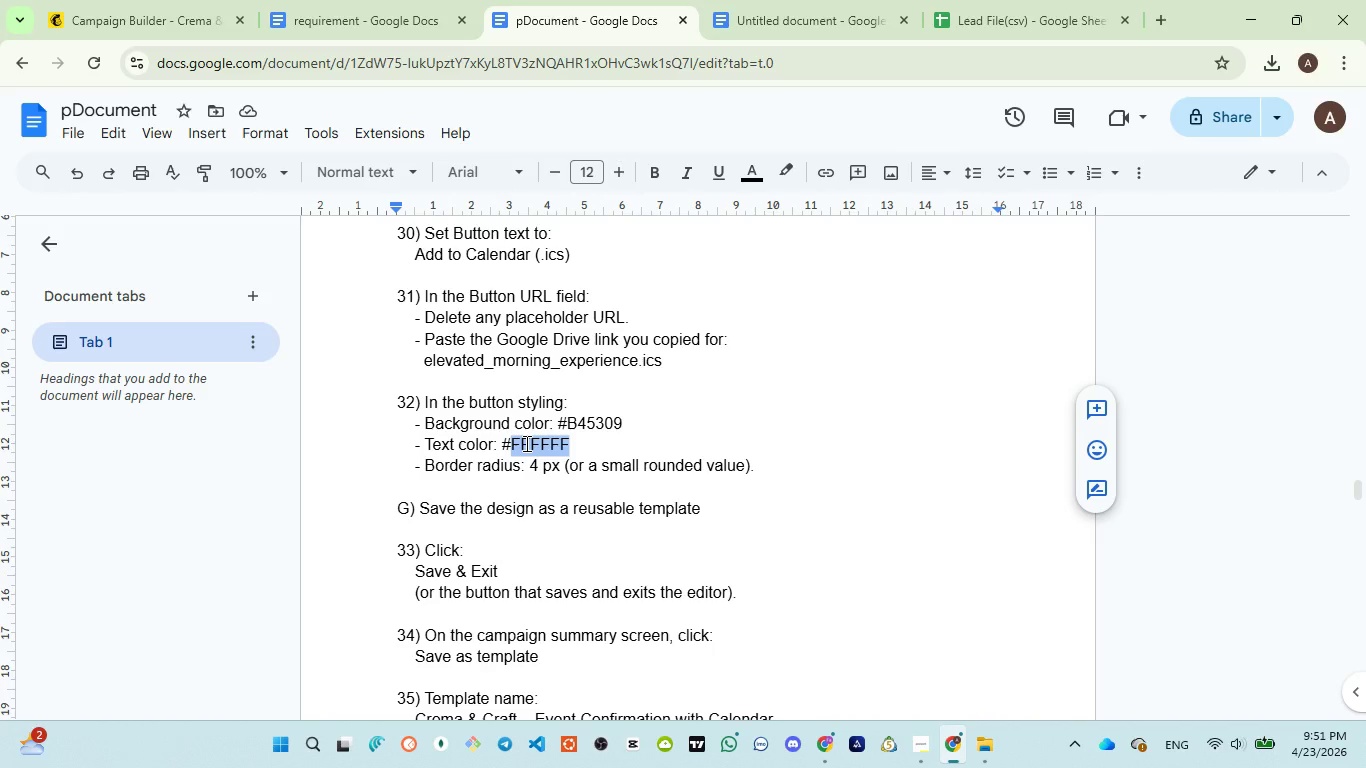 
key(Control+C)
 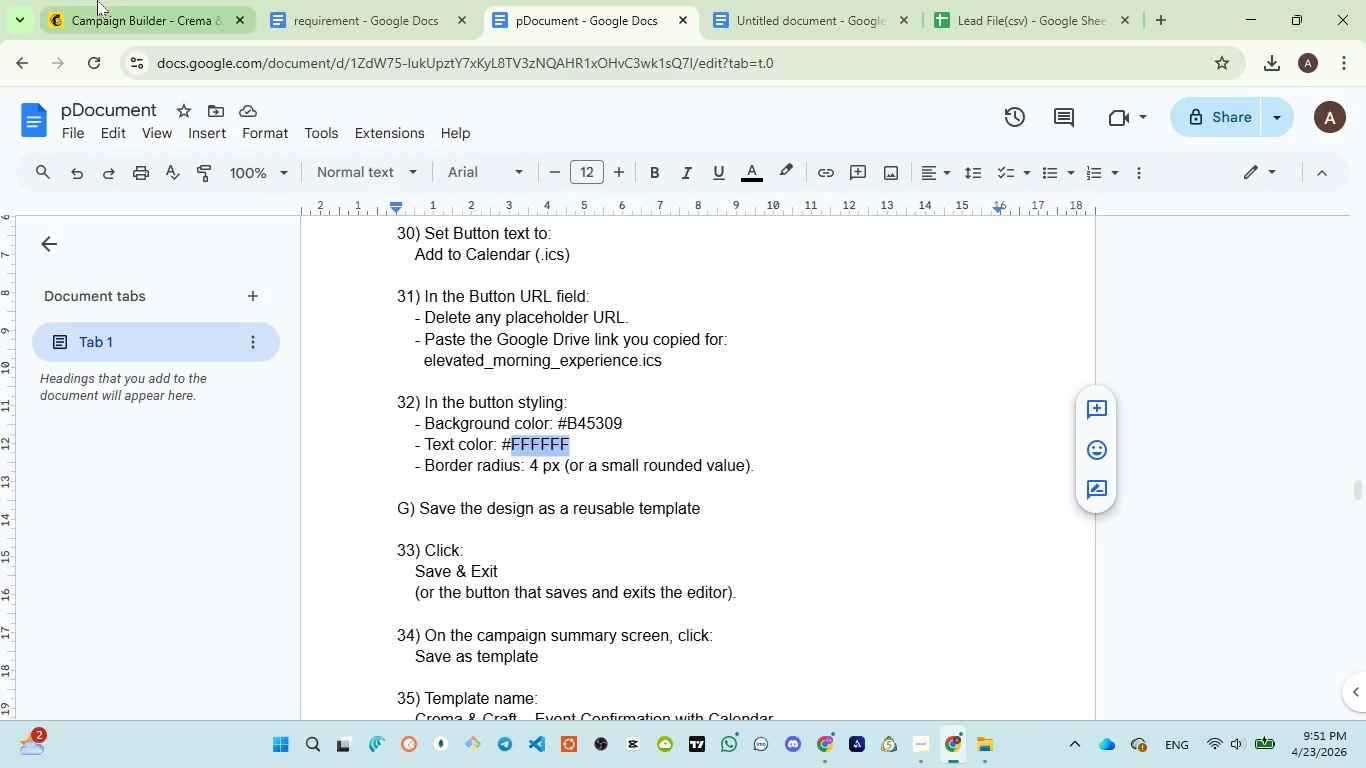 
left_click([97, 0])
 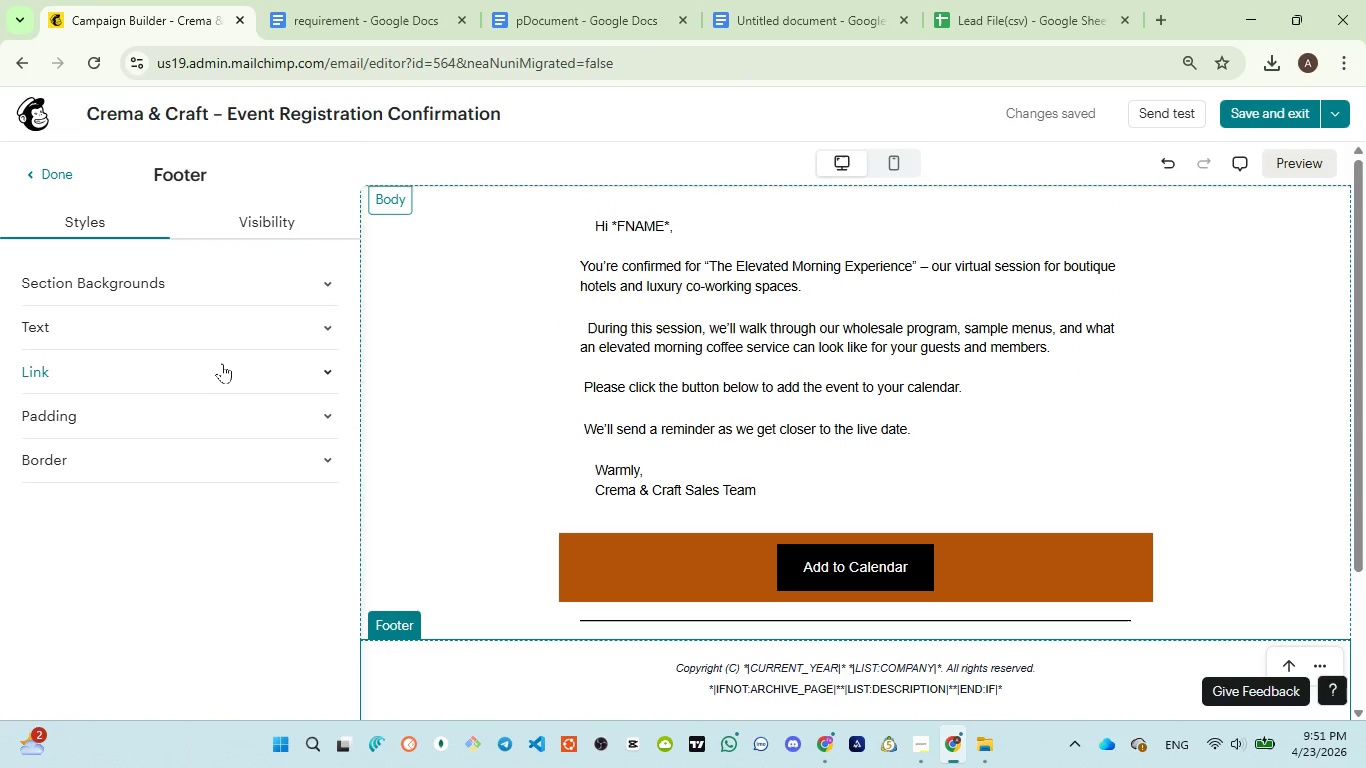 
left_click([222, 345])
 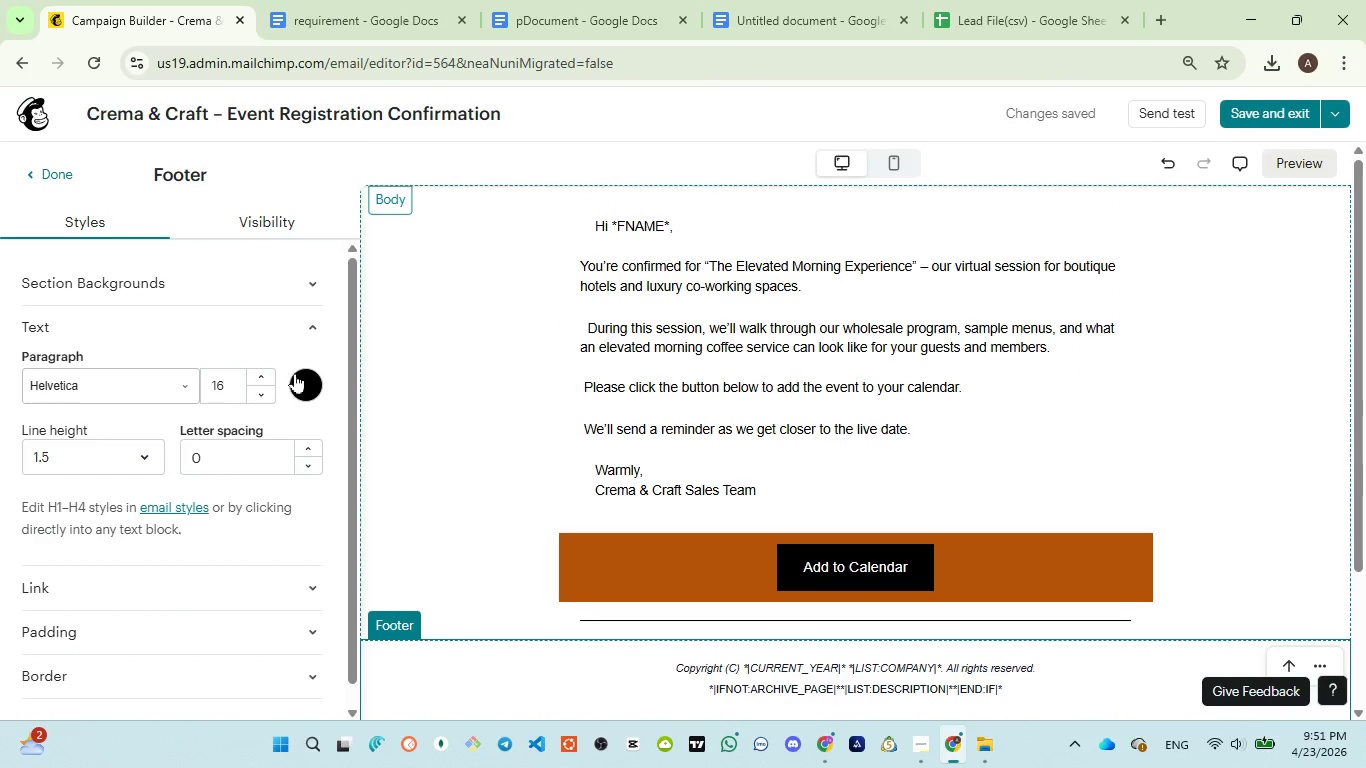 
left_click([311, 374])
 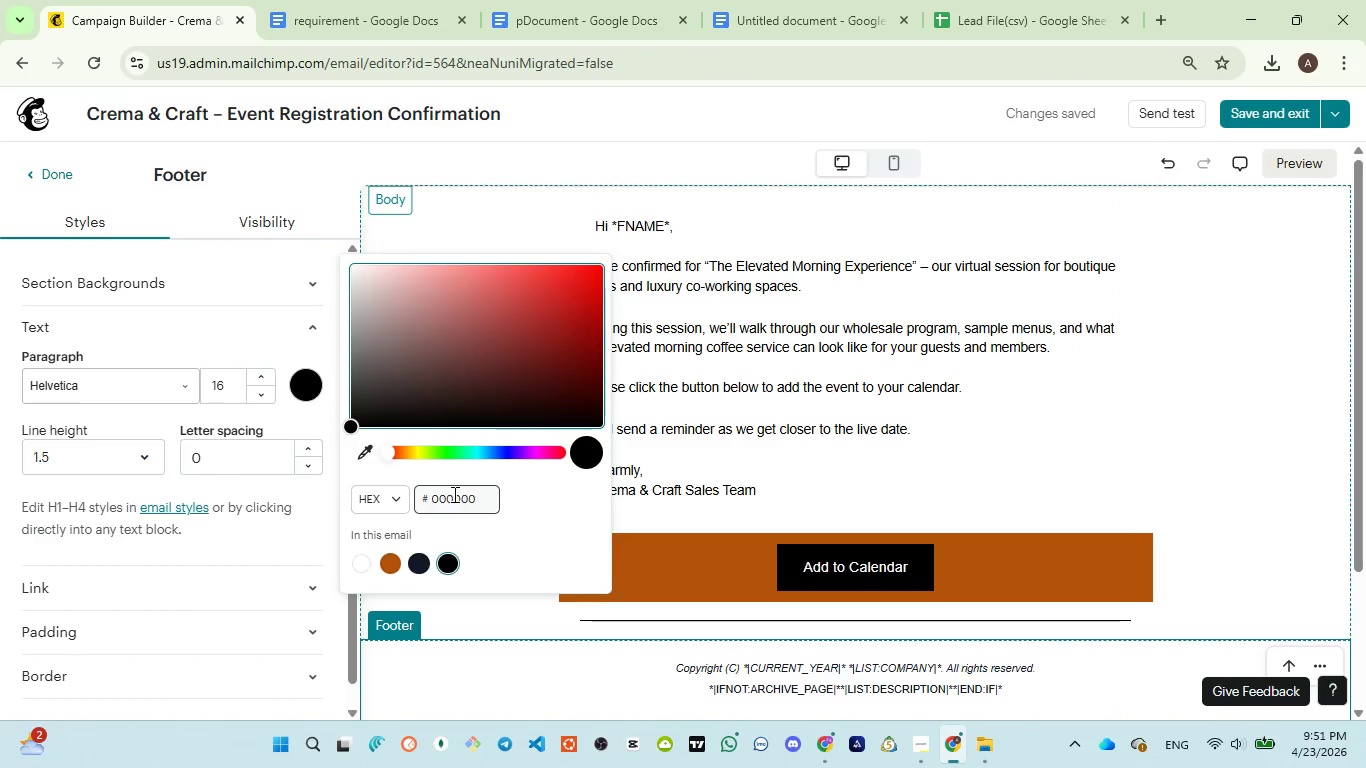 
double_click([453, 494])
 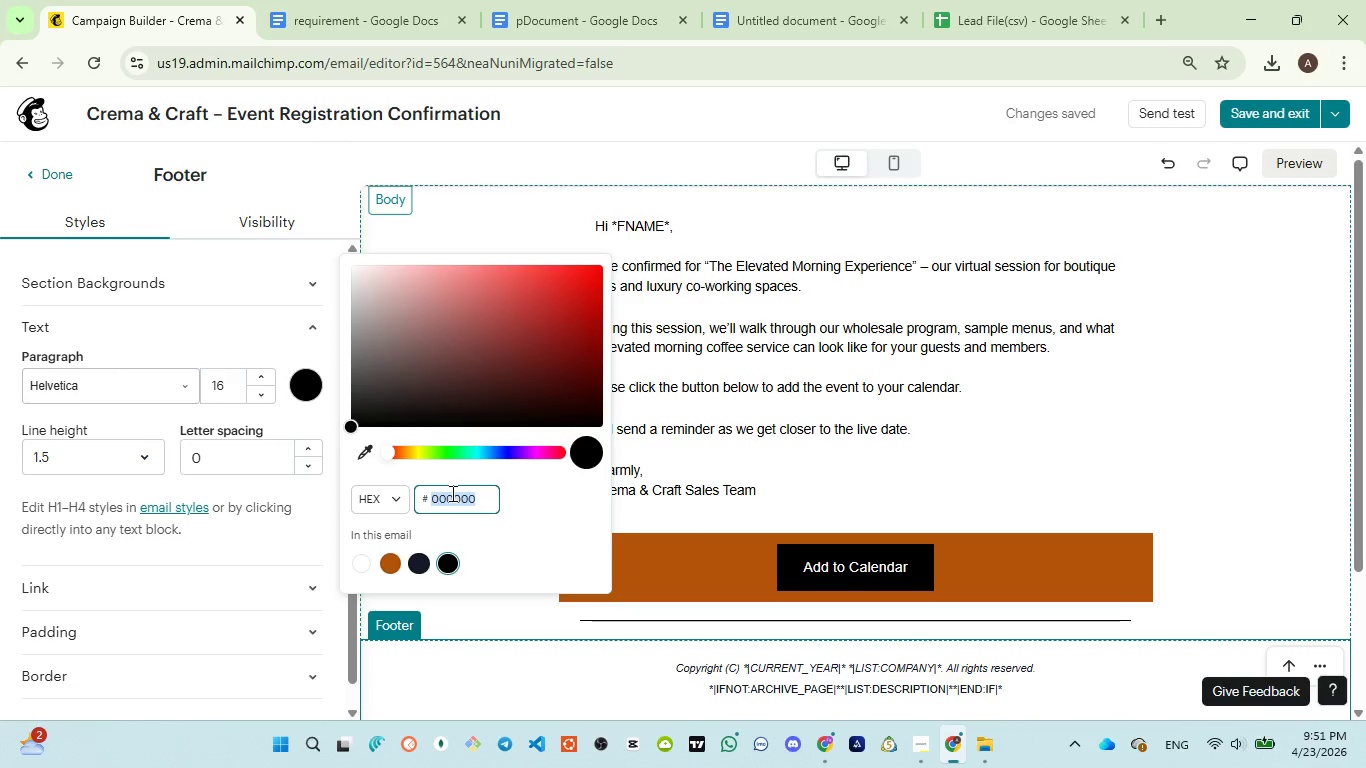 
key(Control+V)
 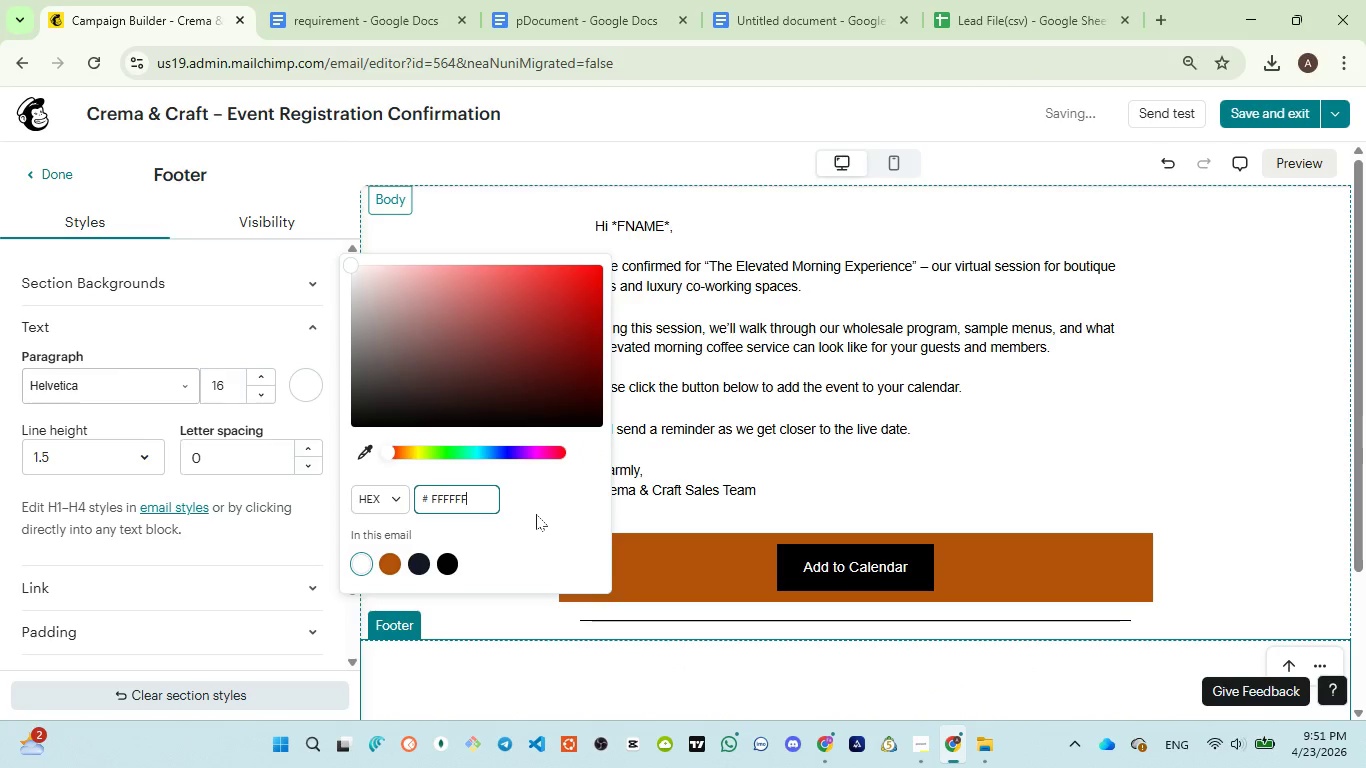 
left_click([538, 515])
 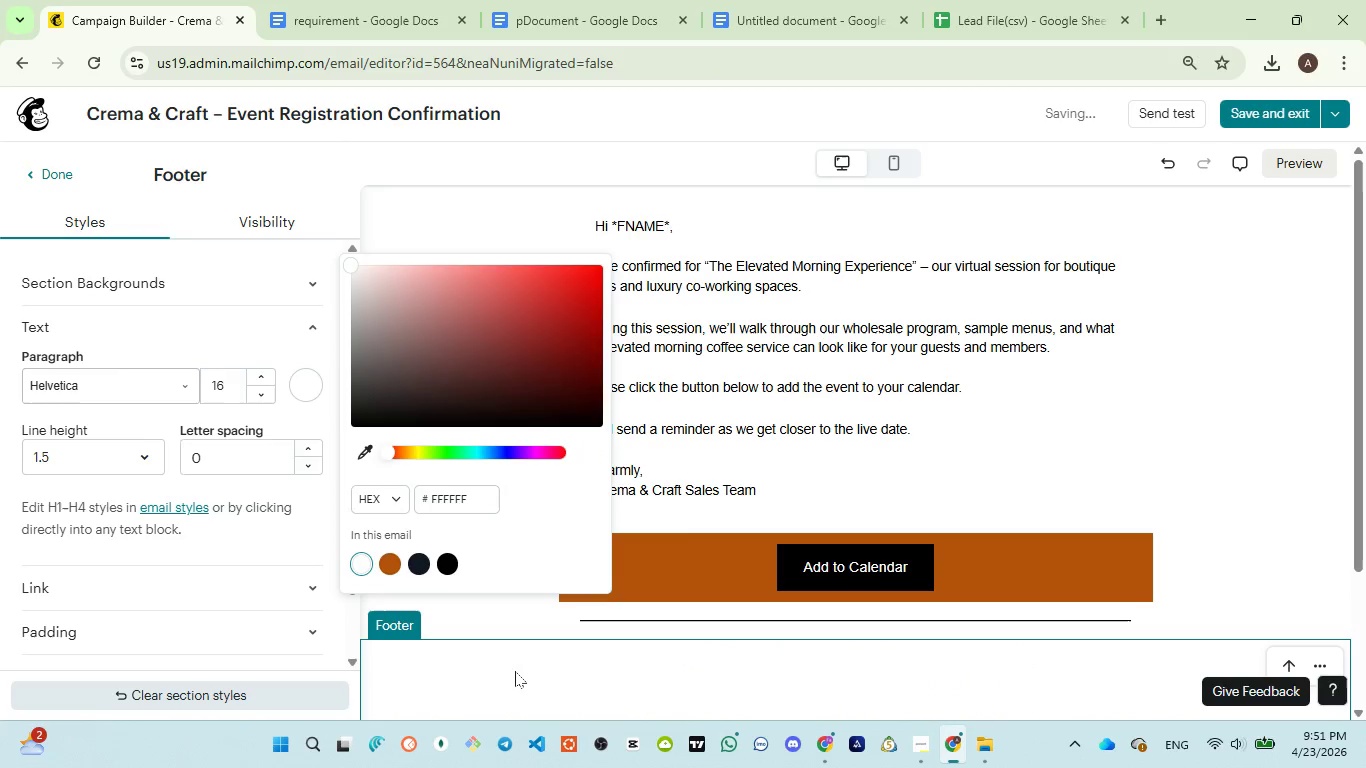 
left_click([515, 671])
 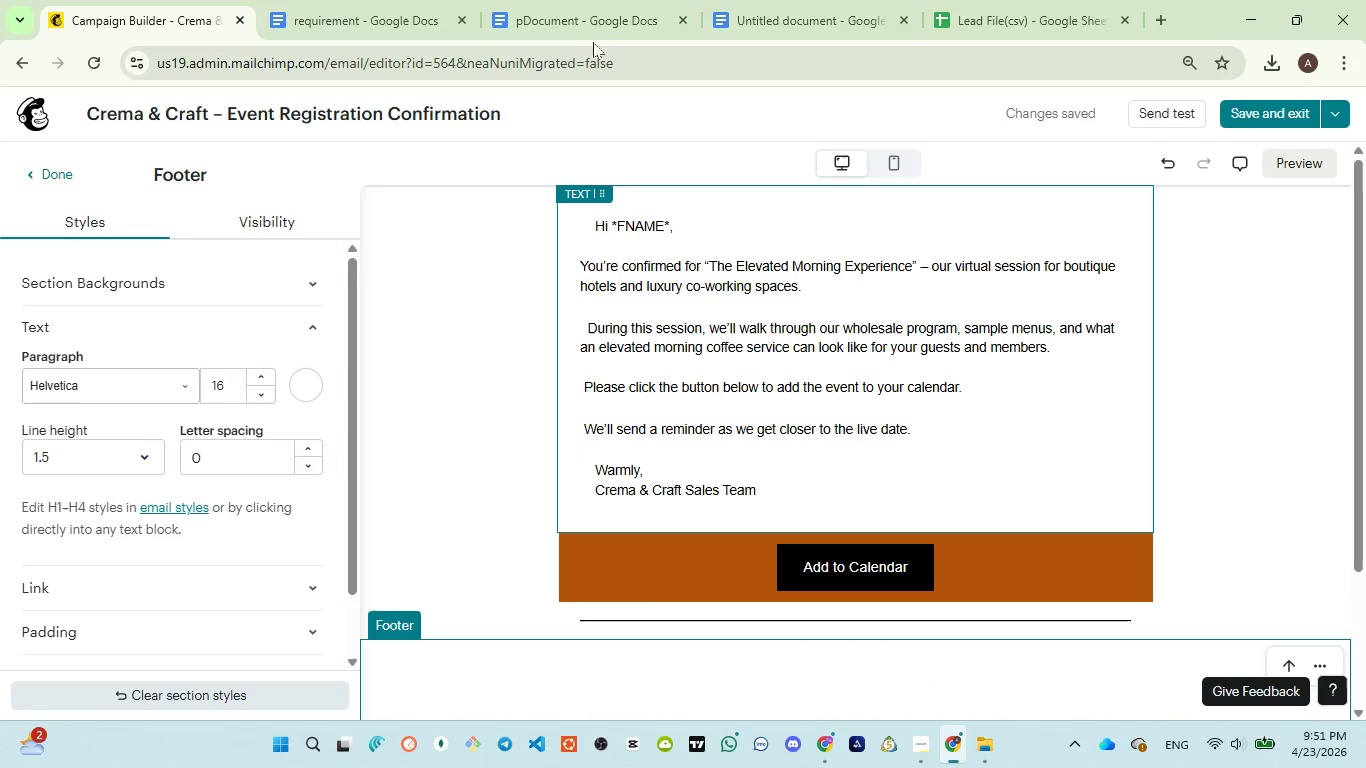 
left_click([582, 27])
 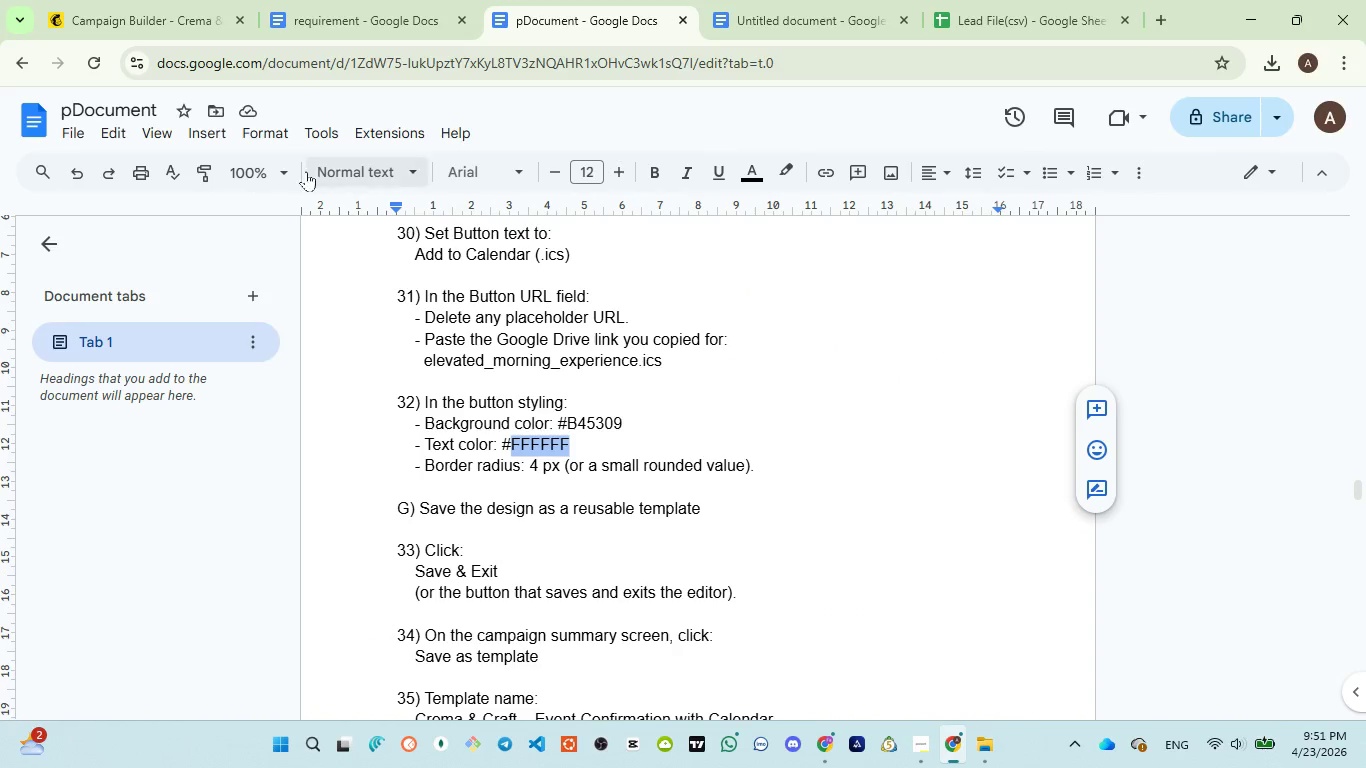 
left_click([97, 32])
 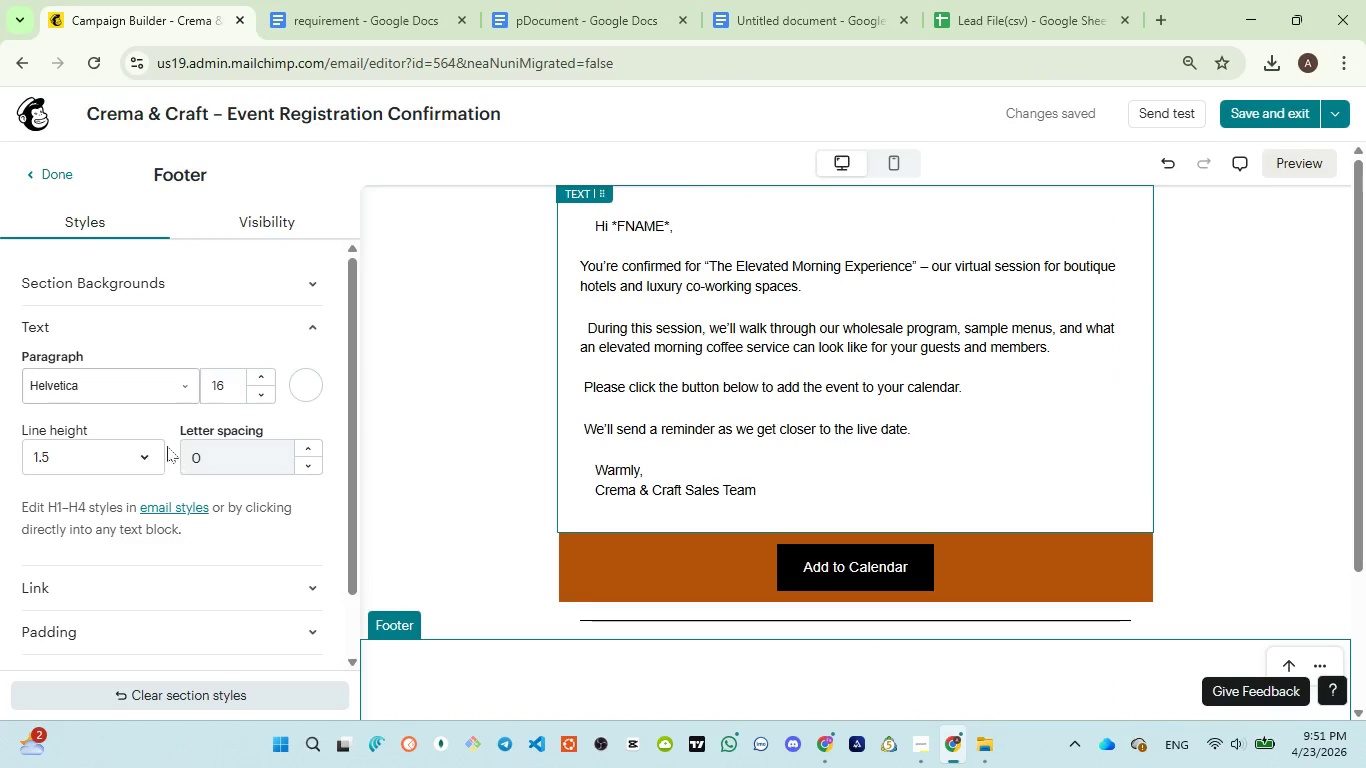 
scroll: coordinate [206, 420], scroll_direction: down, amount: 2.0
 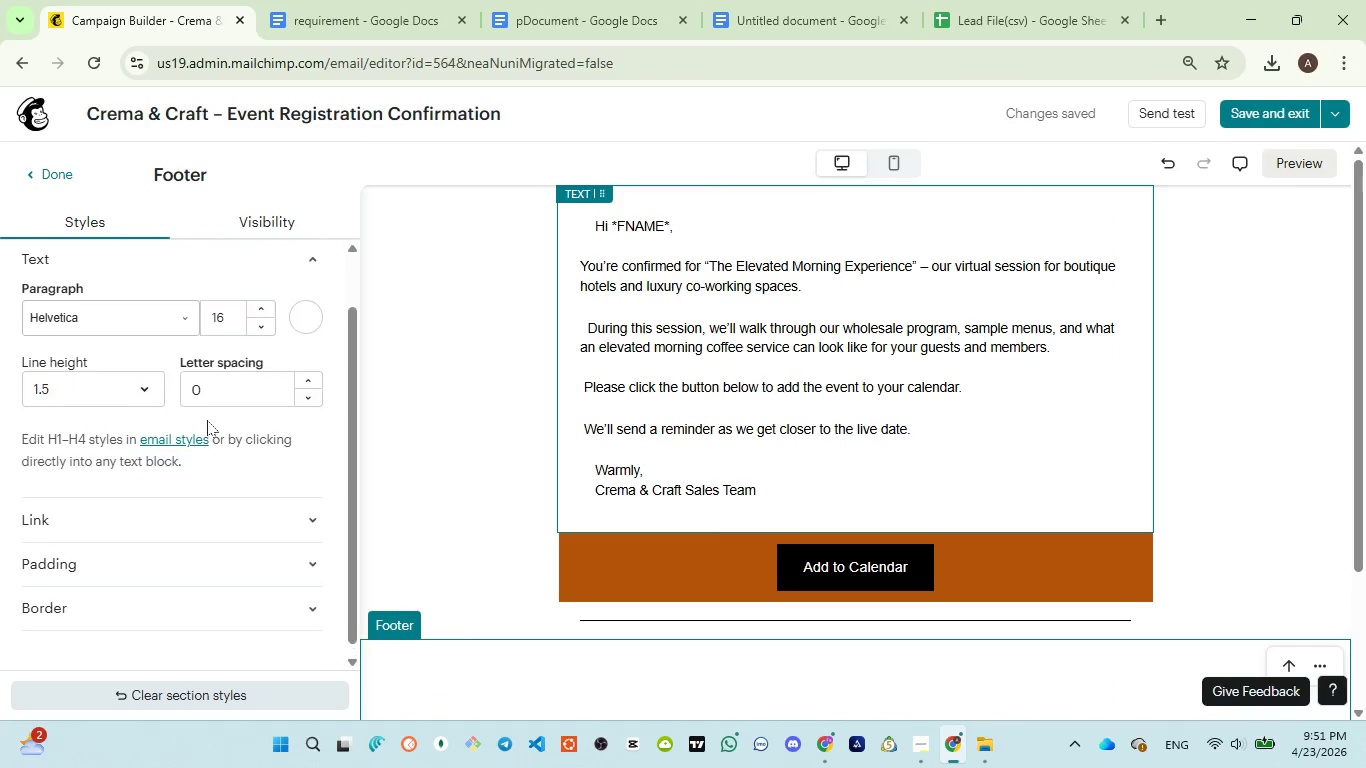 
scroll: coordinate [207, 420], scroll_direction: up, amount: 2.0
 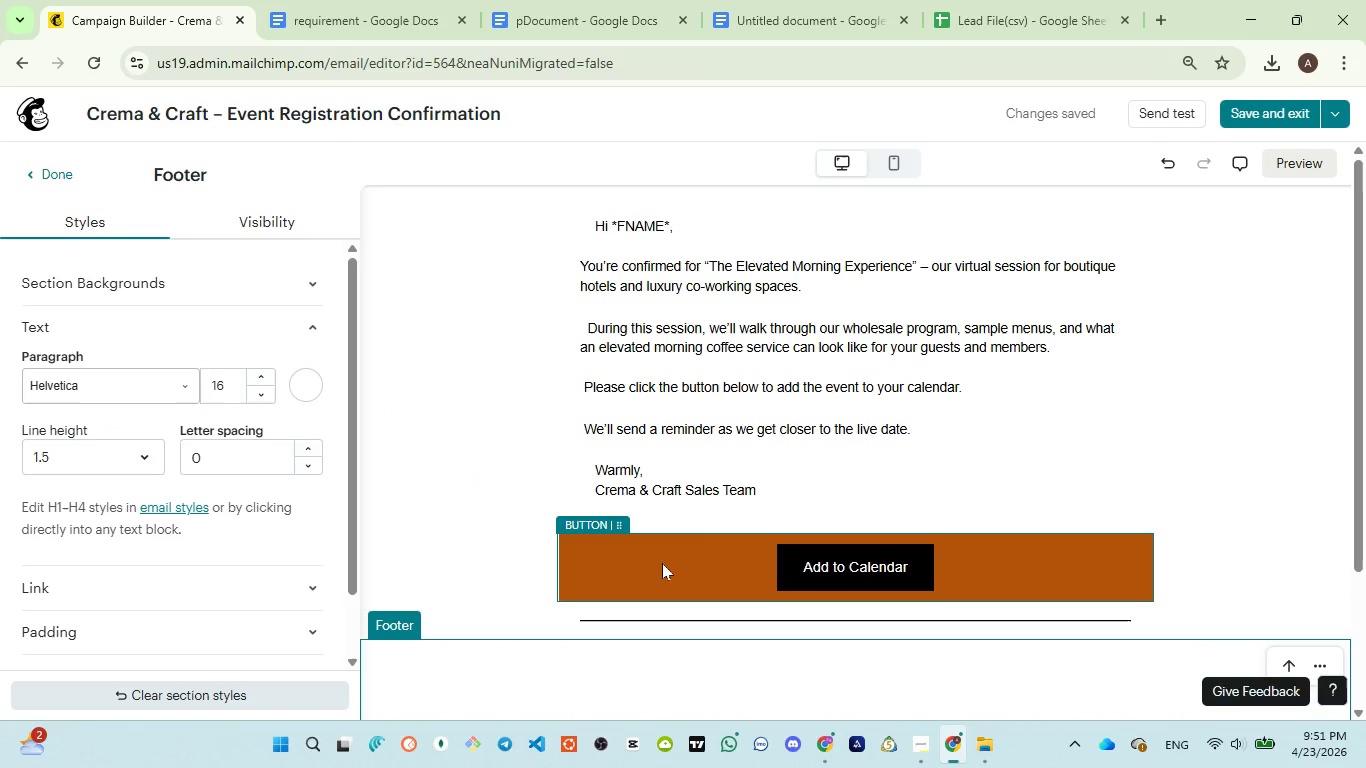 
wait(7.26)
 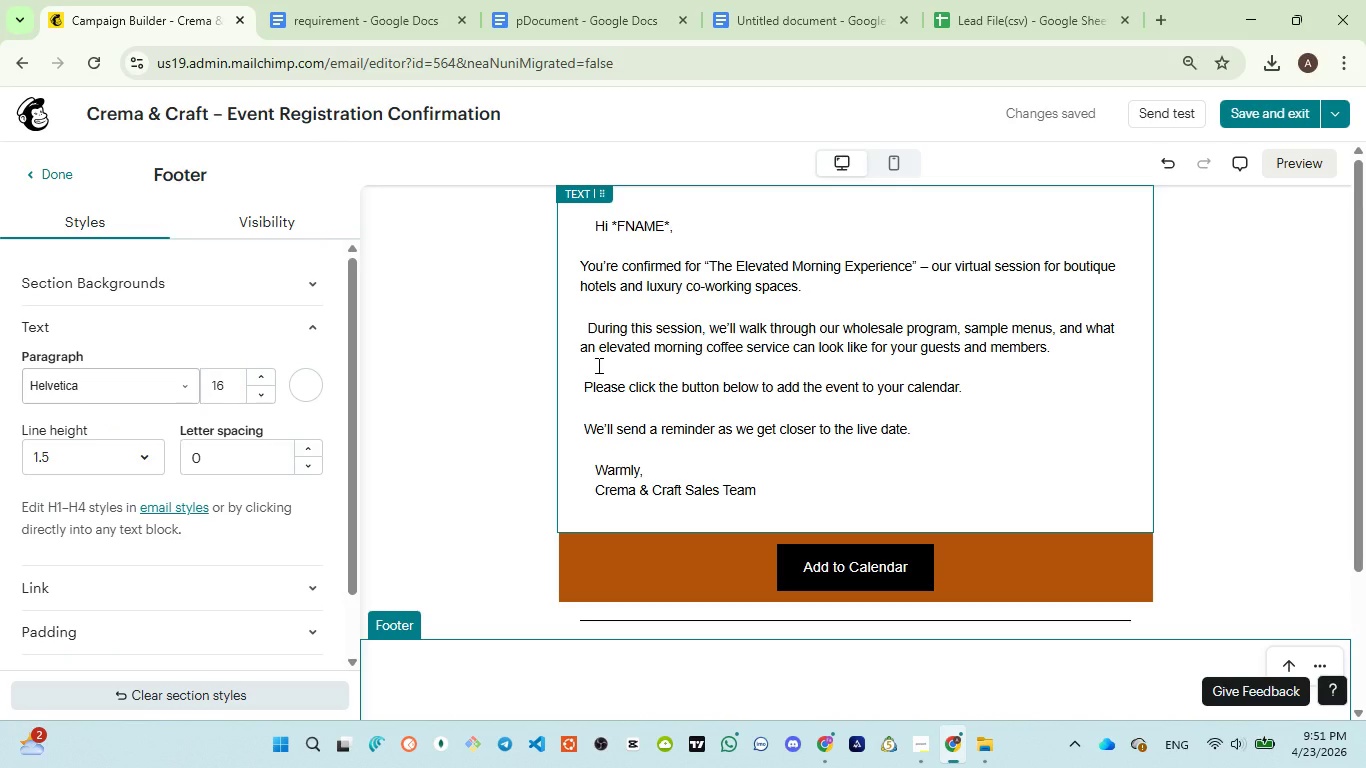 
left_click([829, 575])
 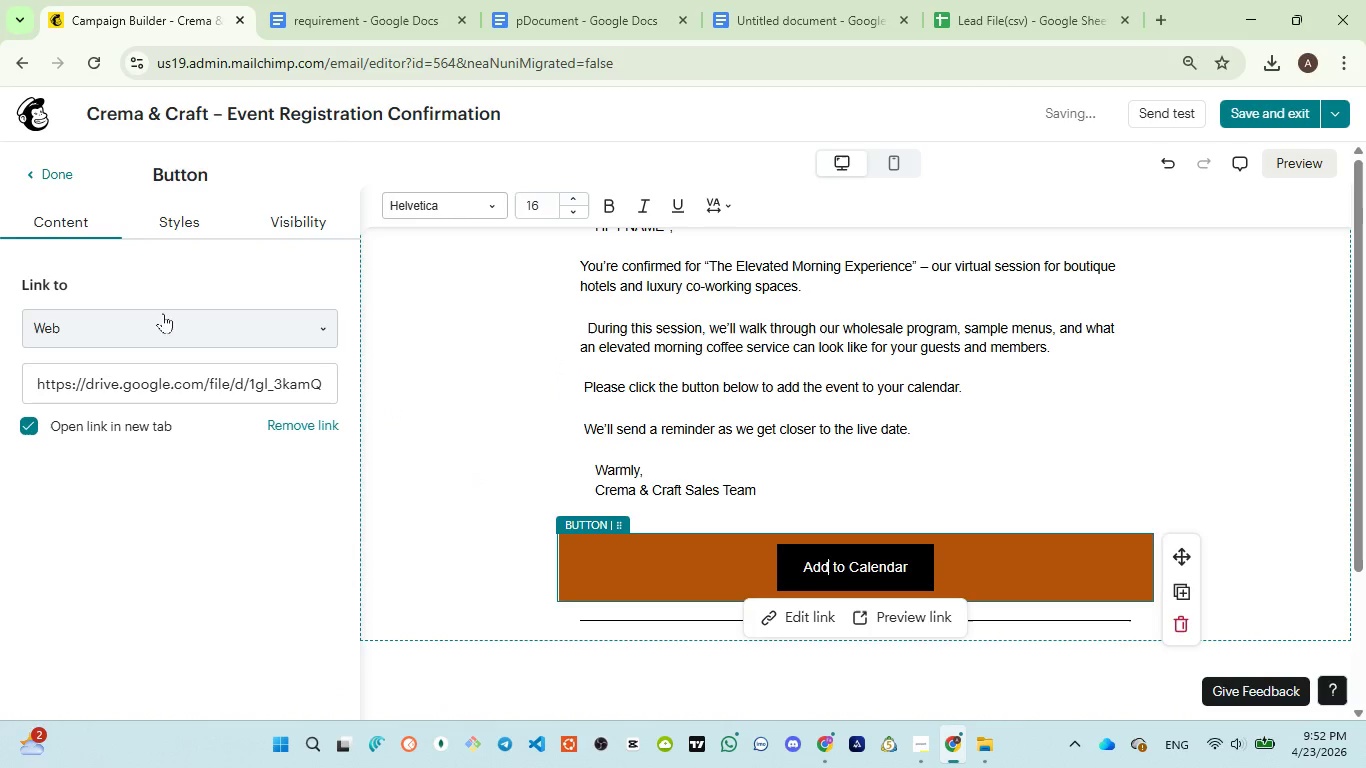 
left_click([180, 231])
 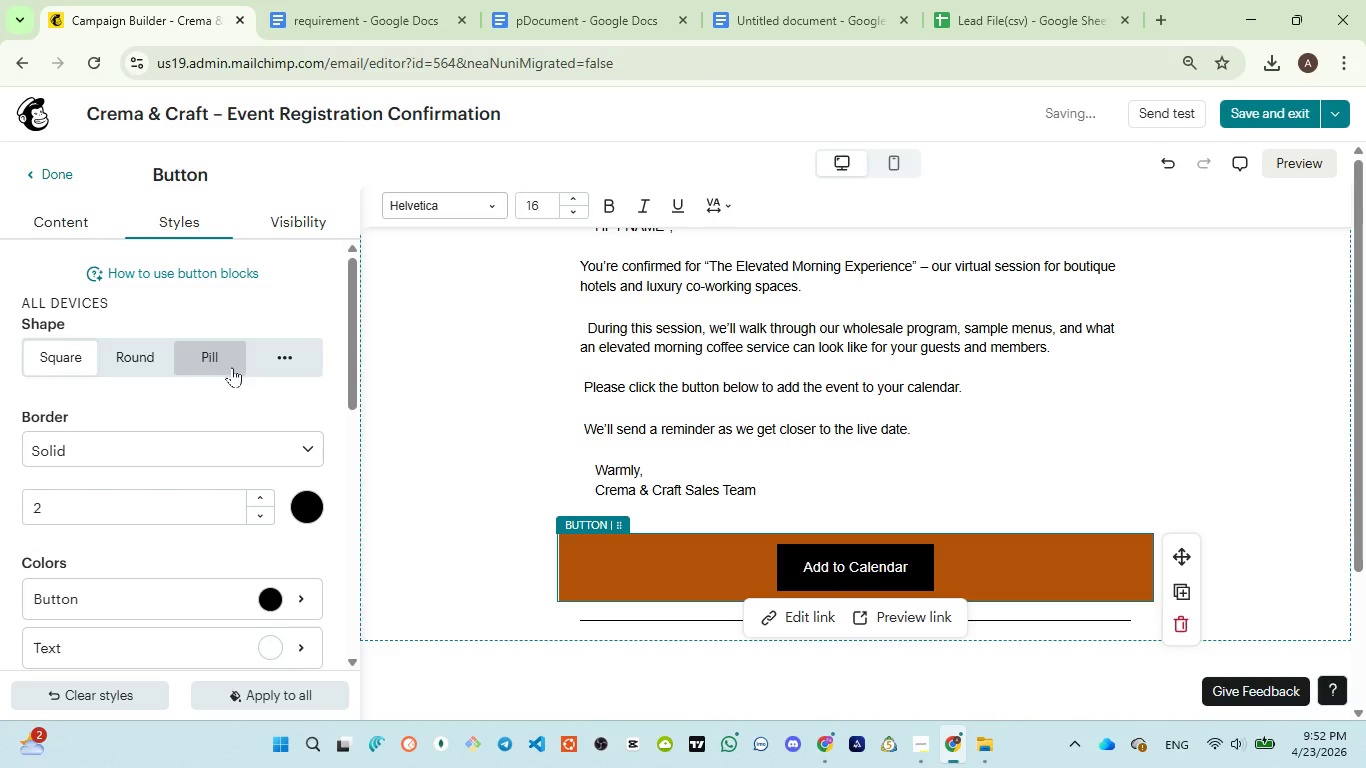 
scroll: coordinate [232, 412], scroll_direction: down, amount: 1.0
 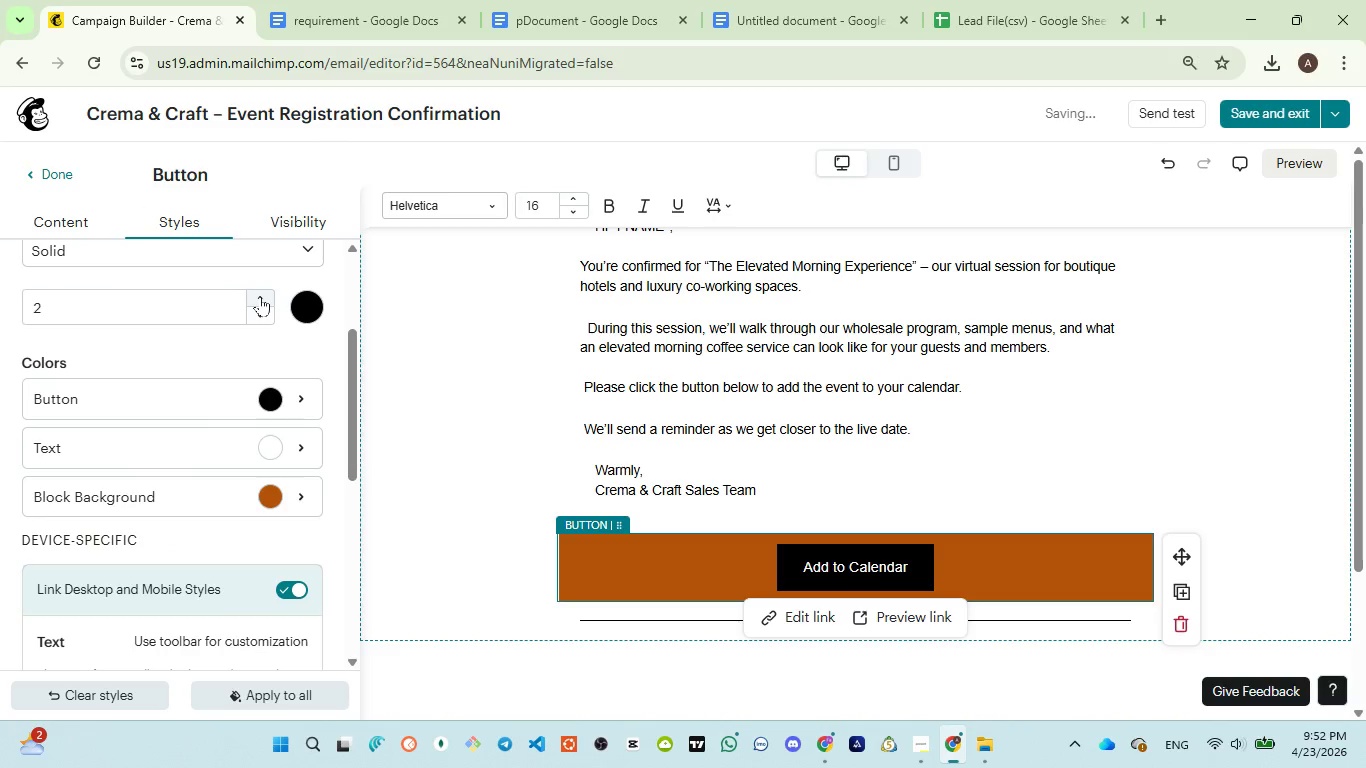 
left_click([260, 296])
 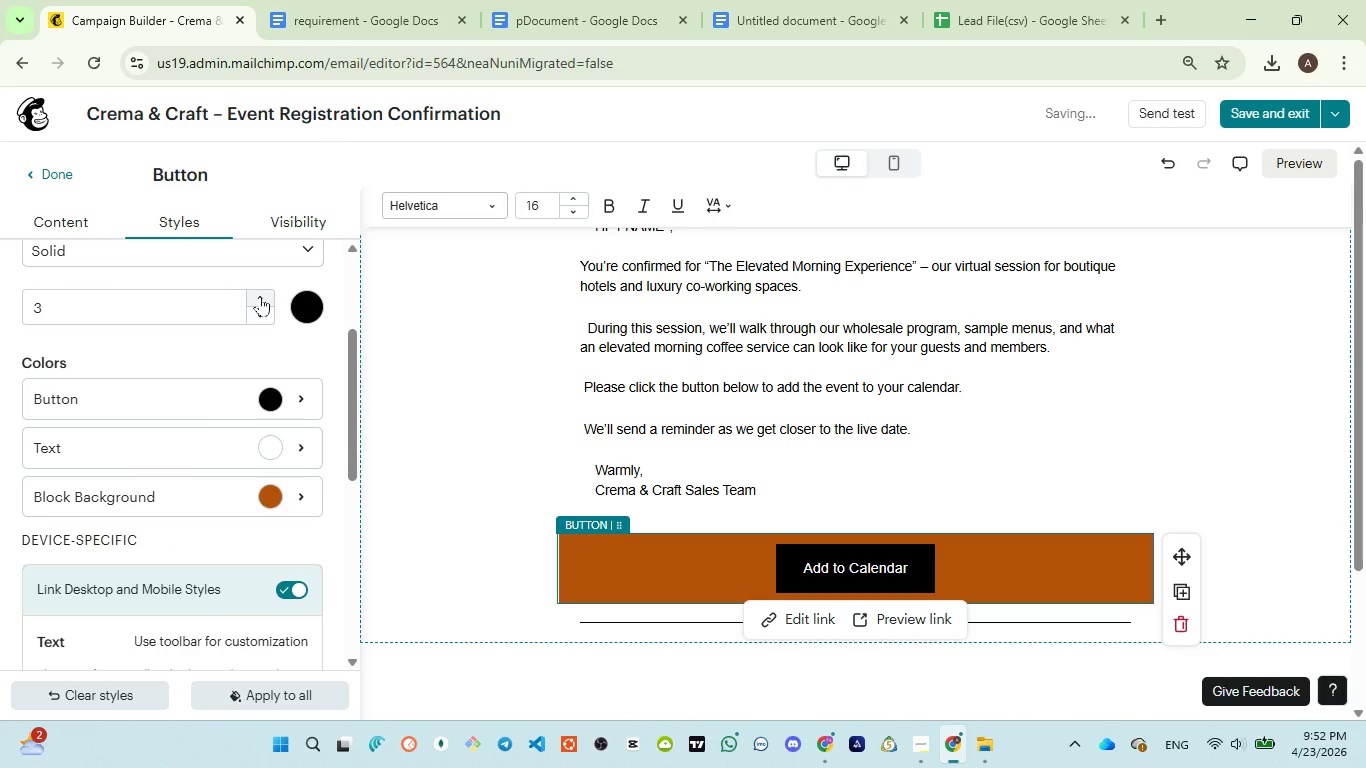 
left_click([260, 296])
 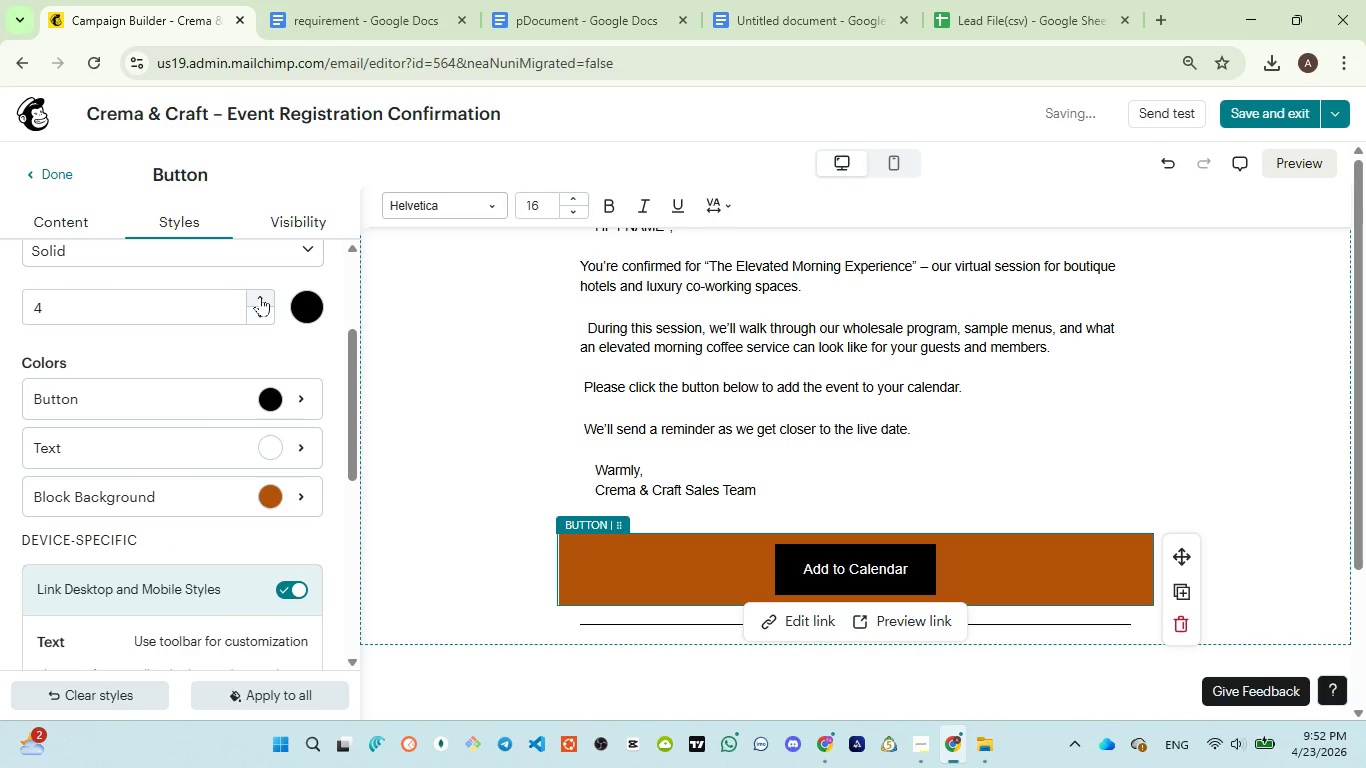 
left_click([260, 296])
 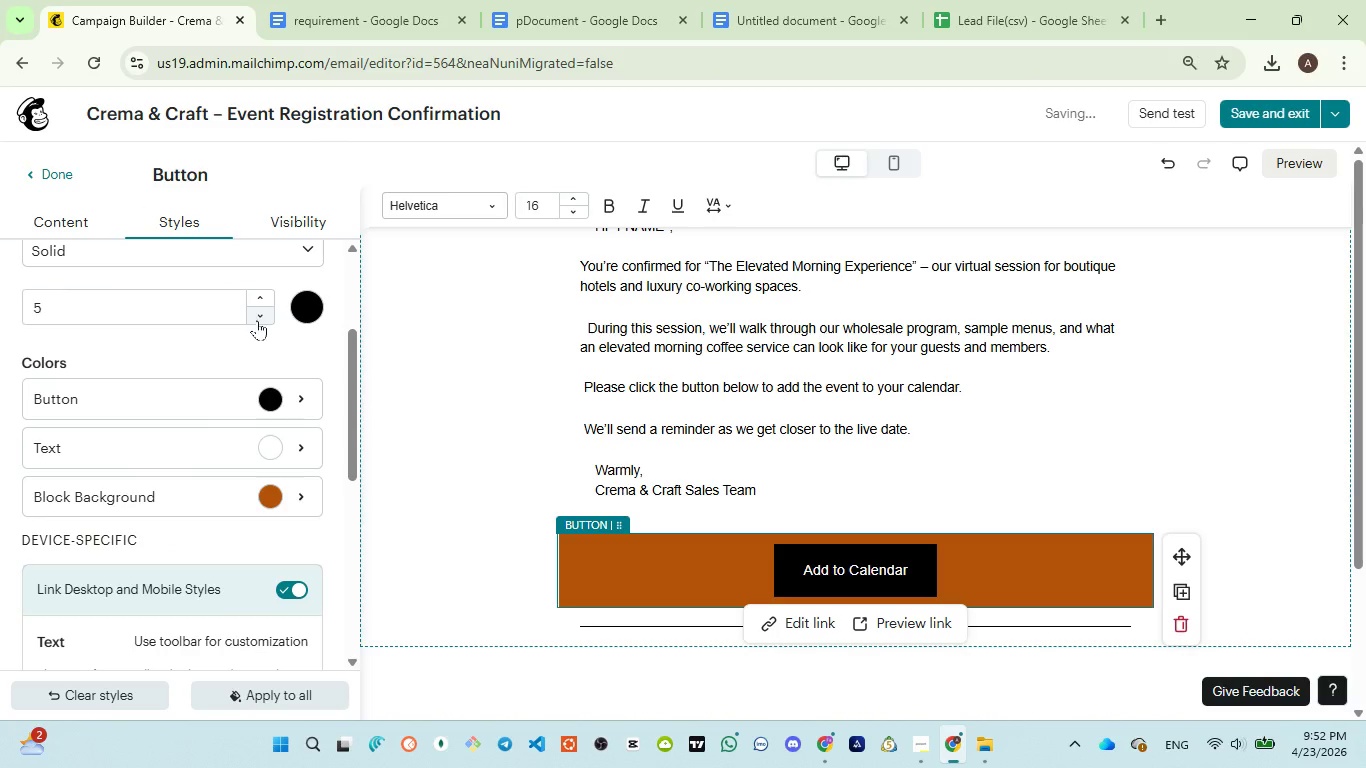 
left_click([257, 320])
 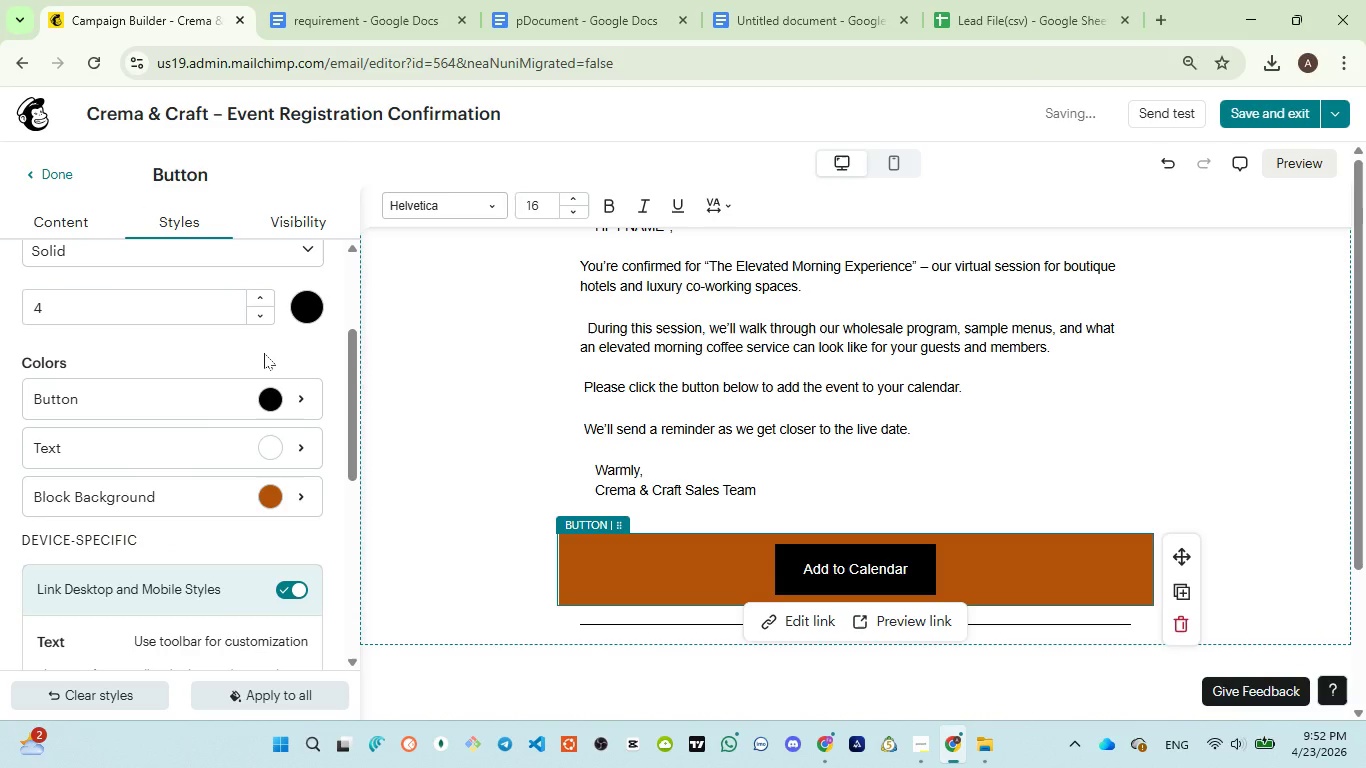 
scroll: coordinate [264, 354], scroll_direction: down, amount: 2.0
 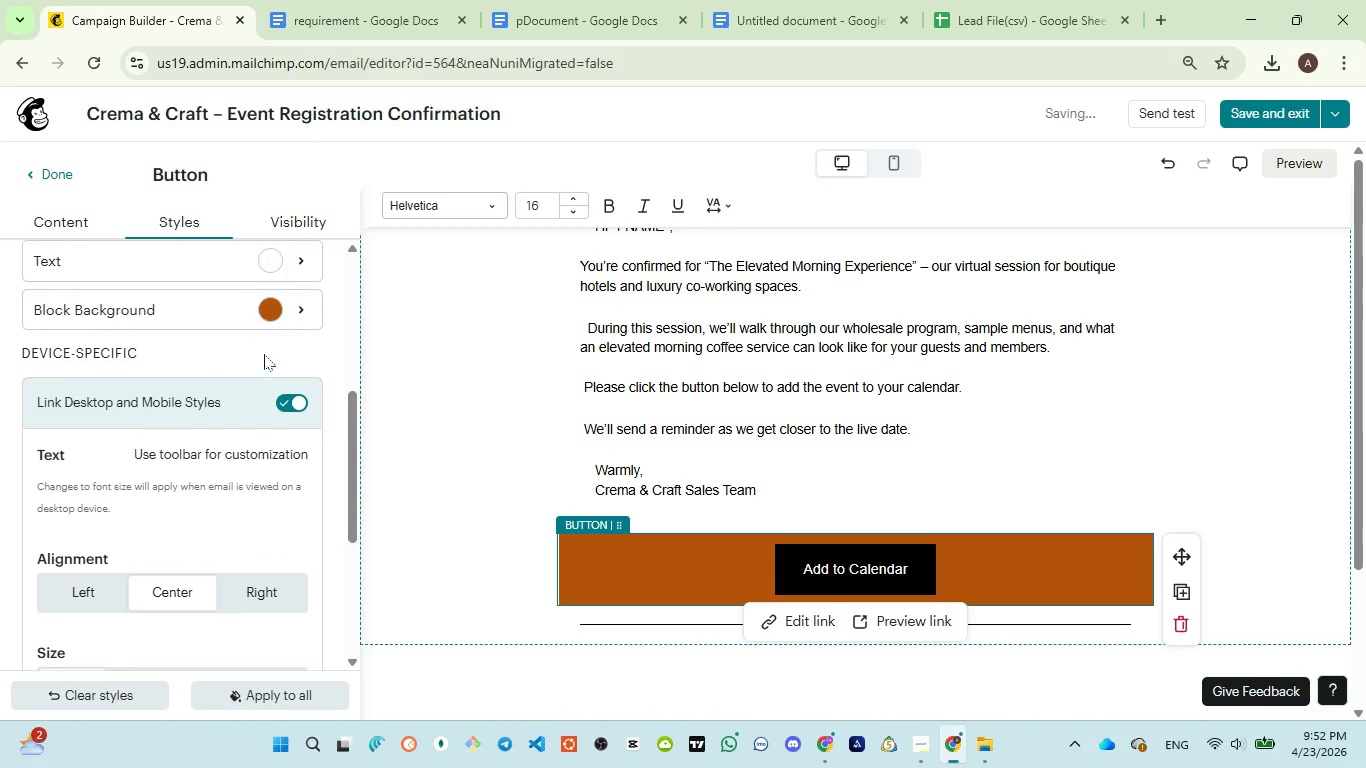 
scroll: coordinate [264, 354], scroll_direction: up, amount: 1.0
 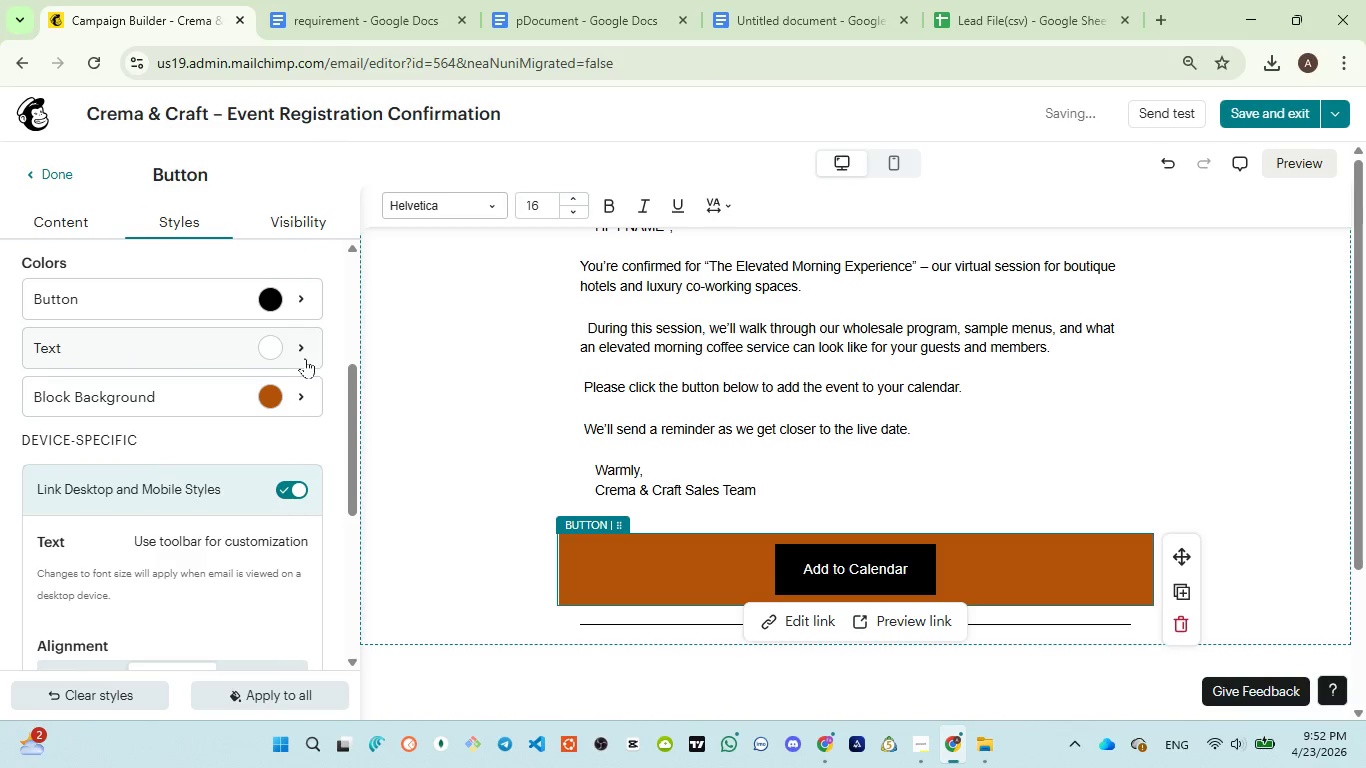 
left_click([305, 358])
 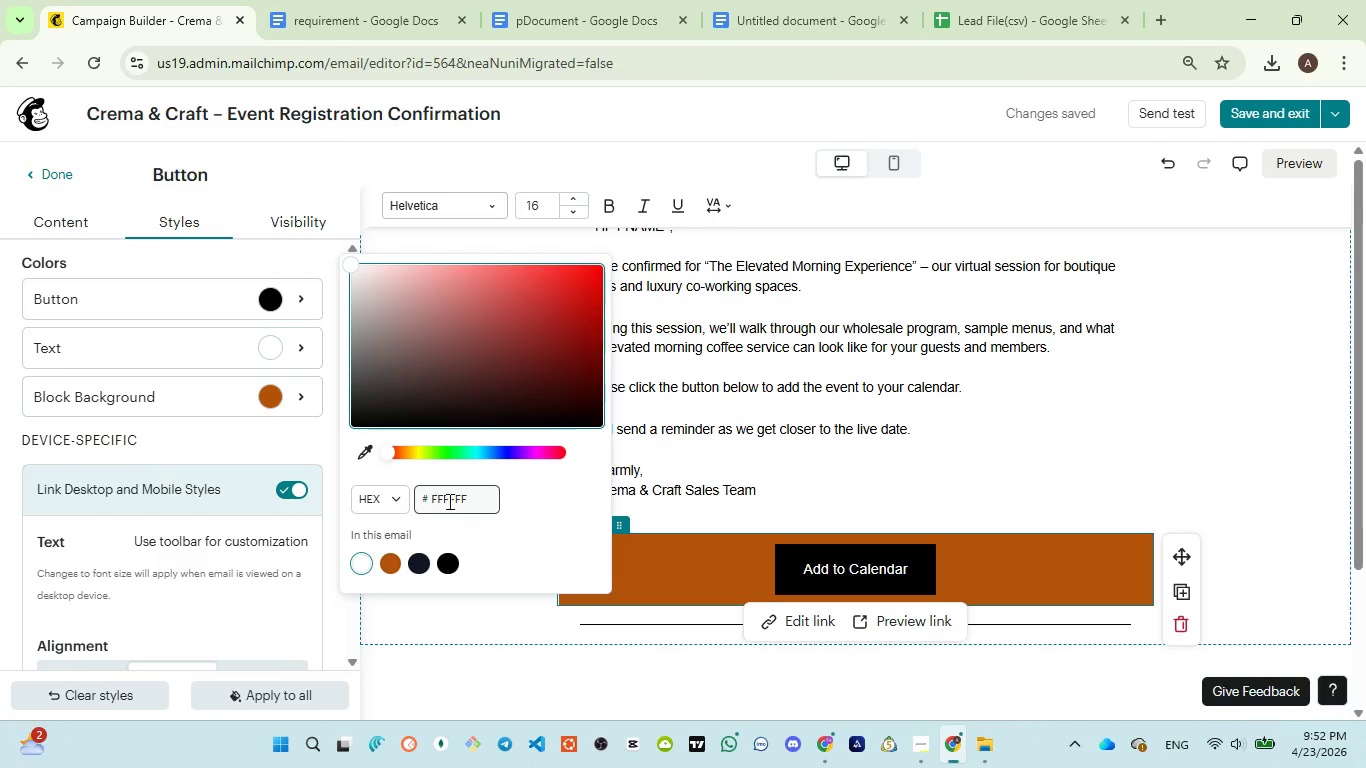 
double_click([447, 497])
 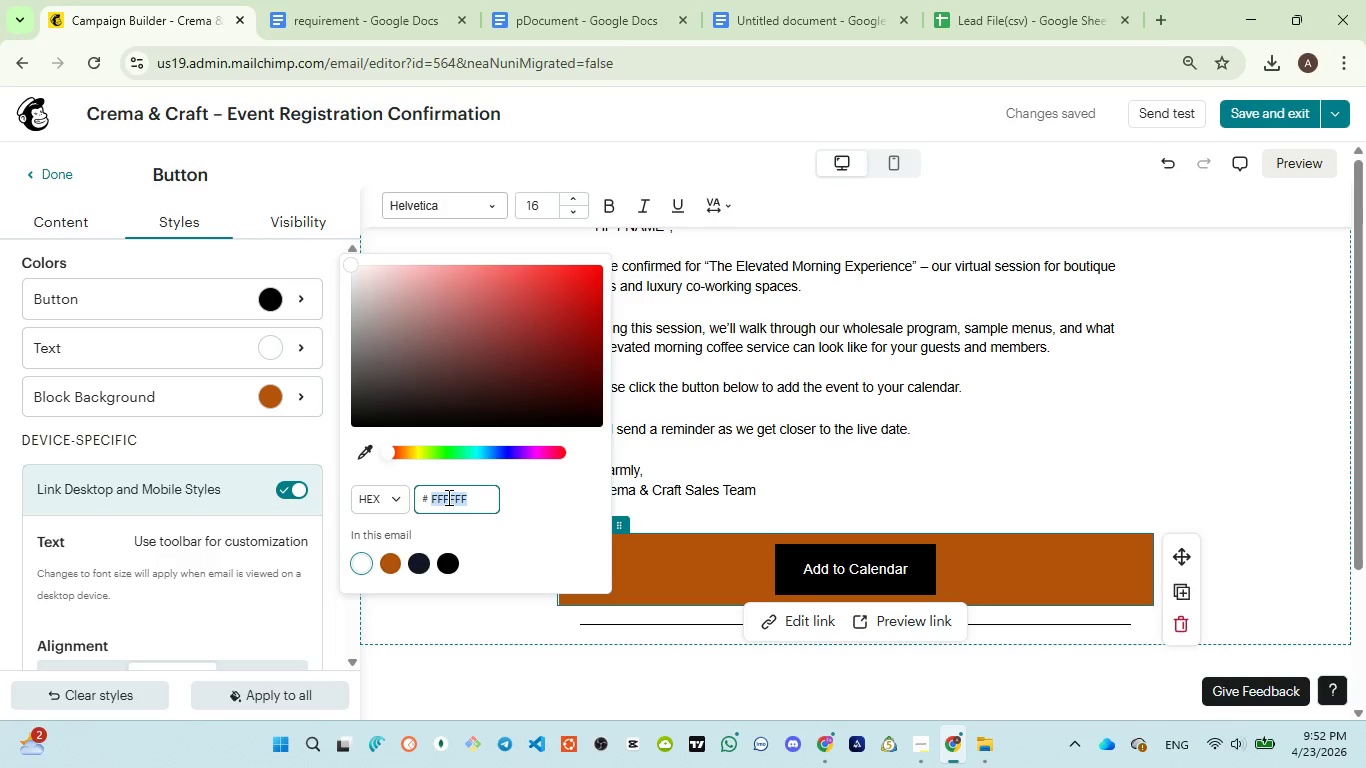 
key(Control+V)
 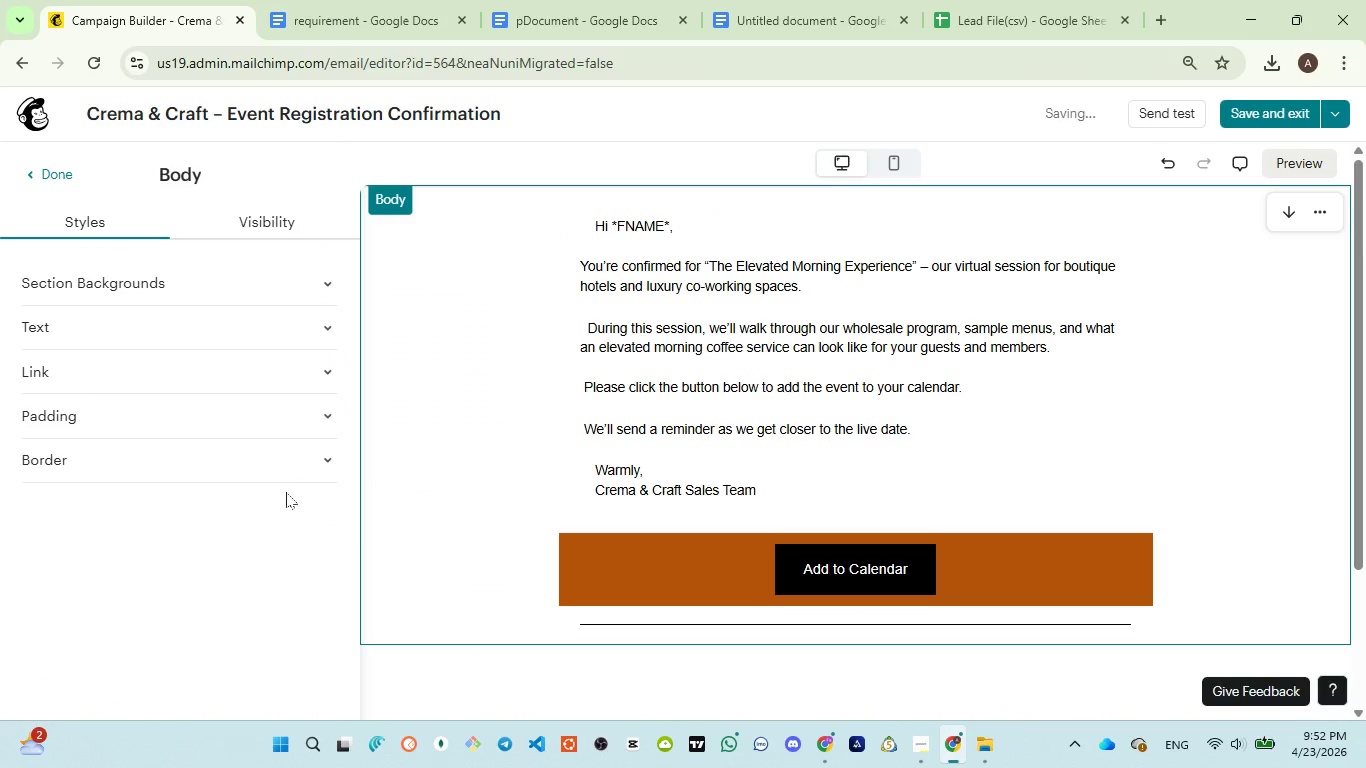 
scroll: coordinate [263, 480], scroll_direction: up, amount: 2.0
 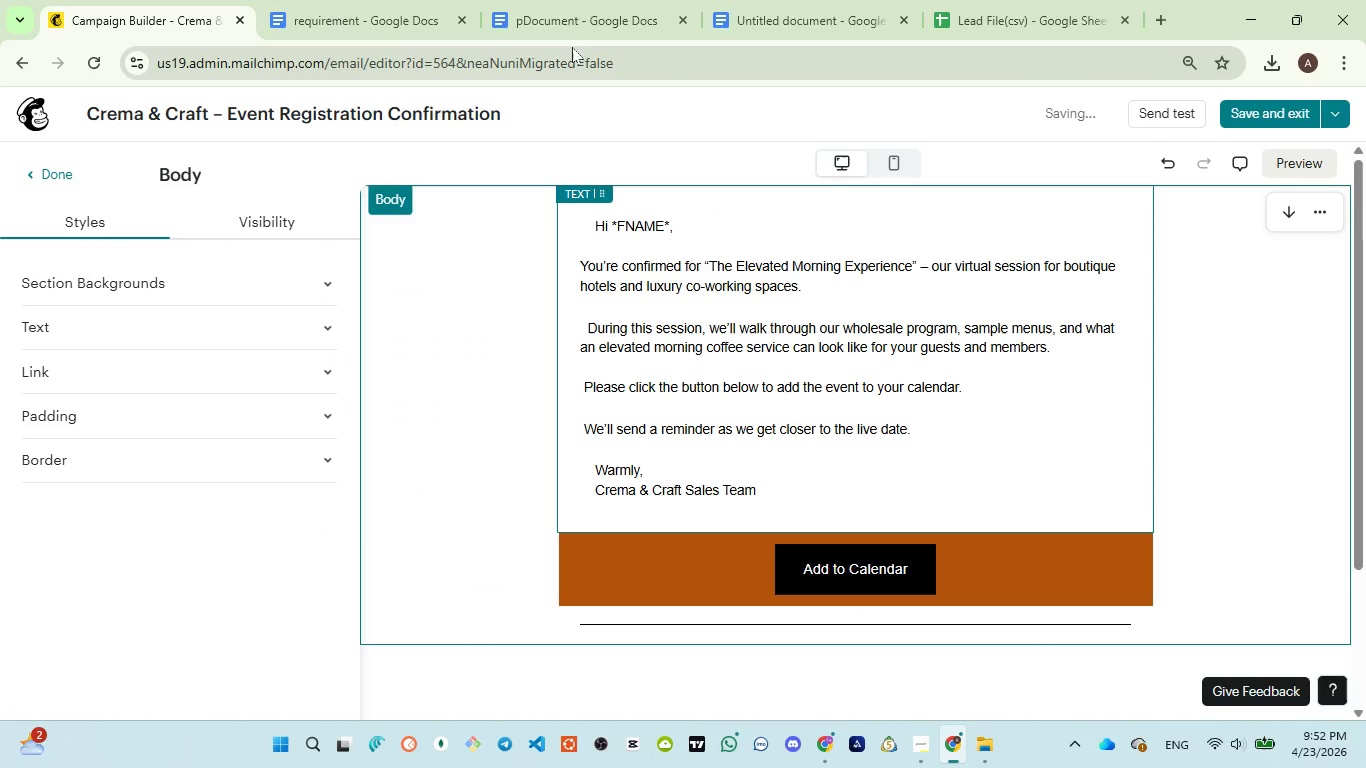 
left_click([565, 19])
 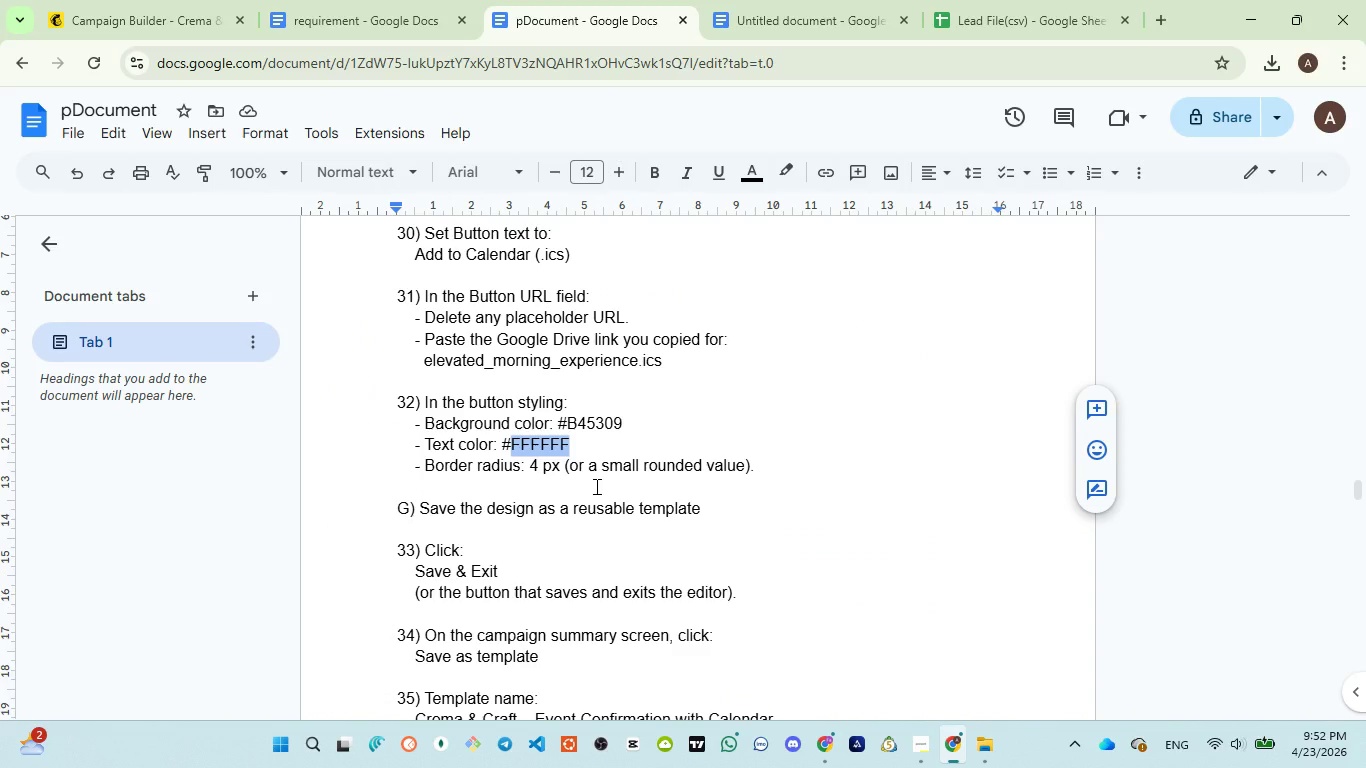 
scroll: coordinate [482, 470], scroll_direction: down, amount: 3.0
 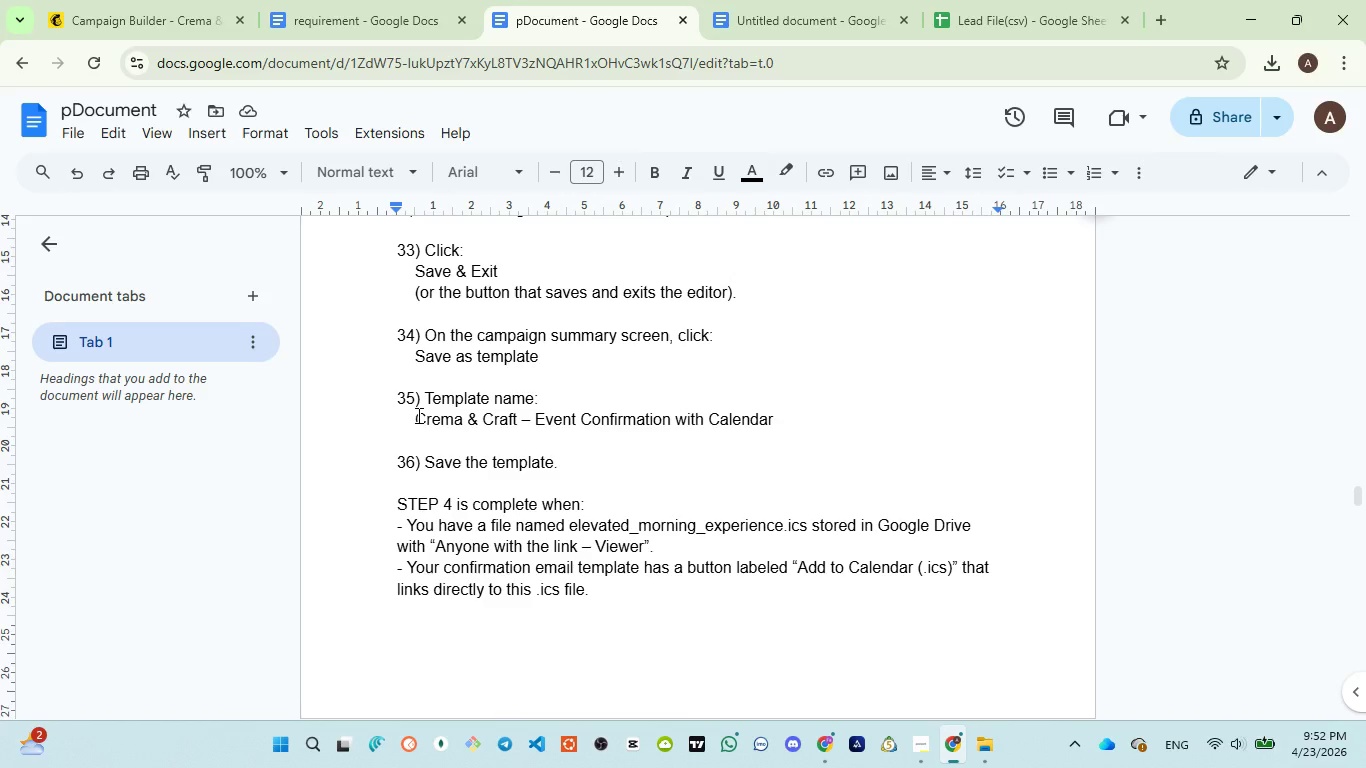 
left_click_drag(start_coordinate=[417, 415], to_coordinate=[794, 426])
 